 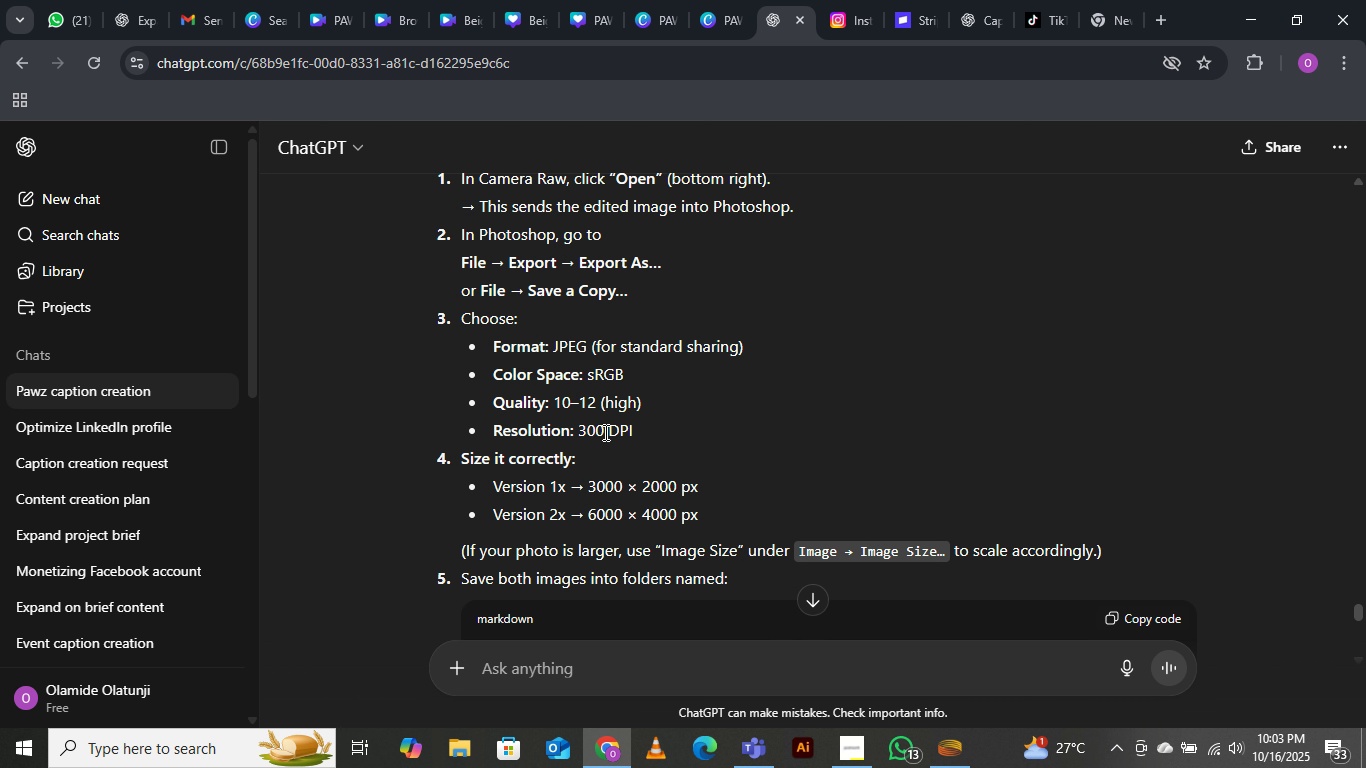 
scroll: coordinate [628, 509], scroll_direction: down, amount: 21.0
 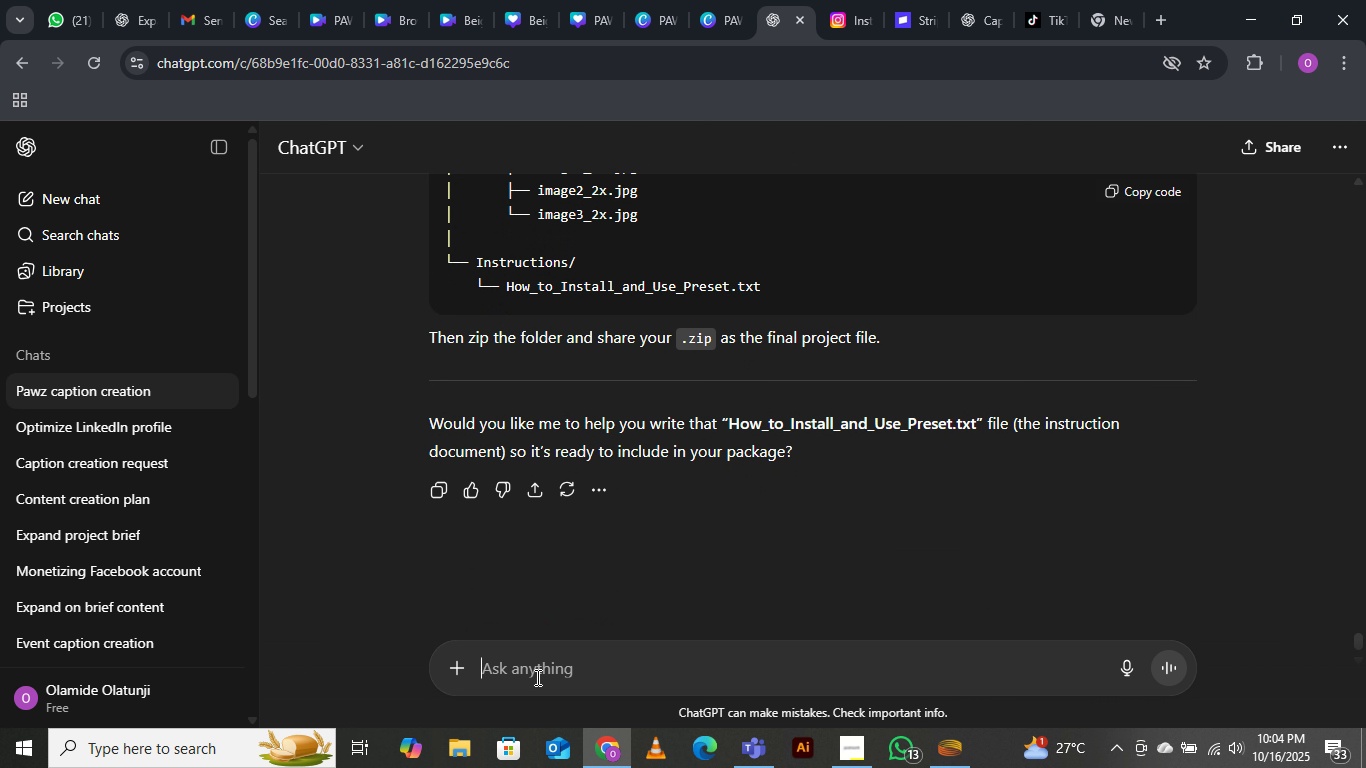 
left_click([535, 677])
 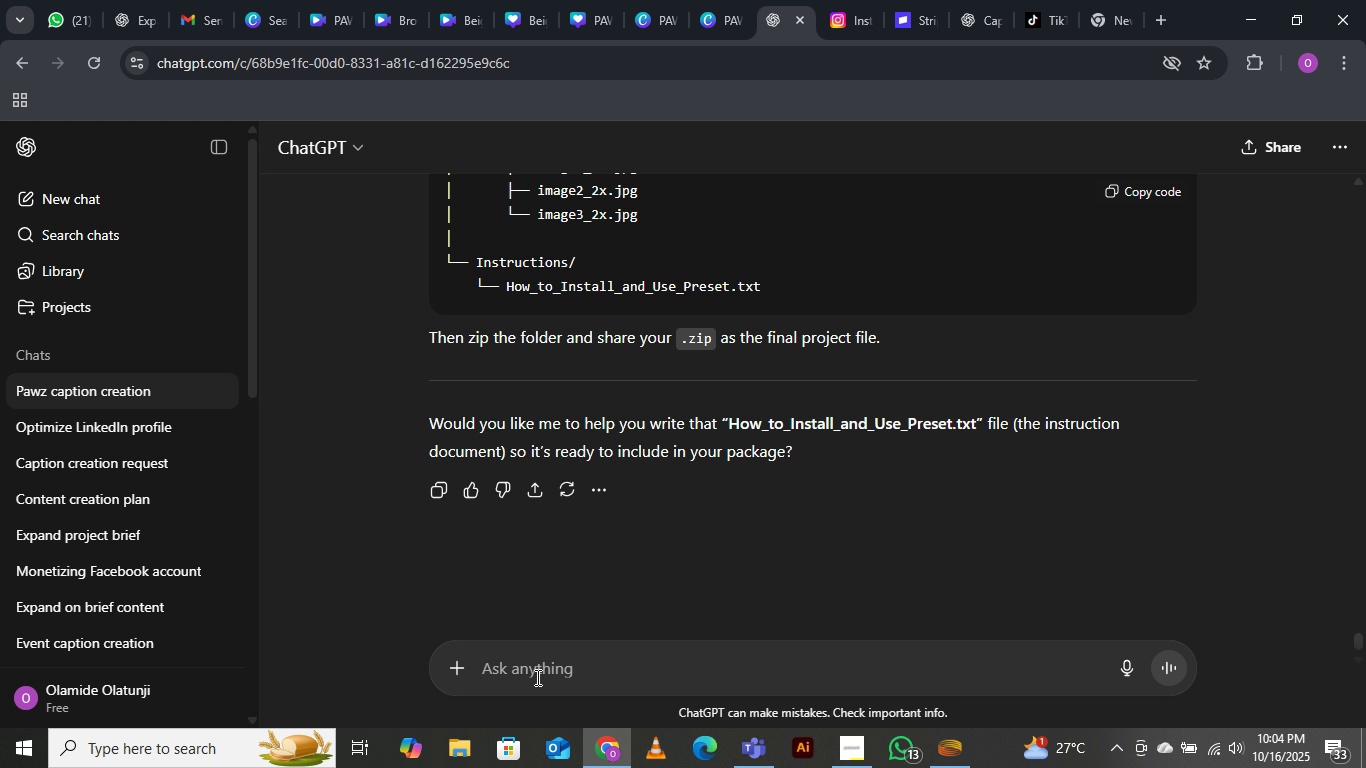 
type(I WILL JUST RESIZE BEORE )
key(Backspace)
key(Backspace)
key(Backspace)
key(Backspace)
type(FORE I EXPORT RIGHT)
 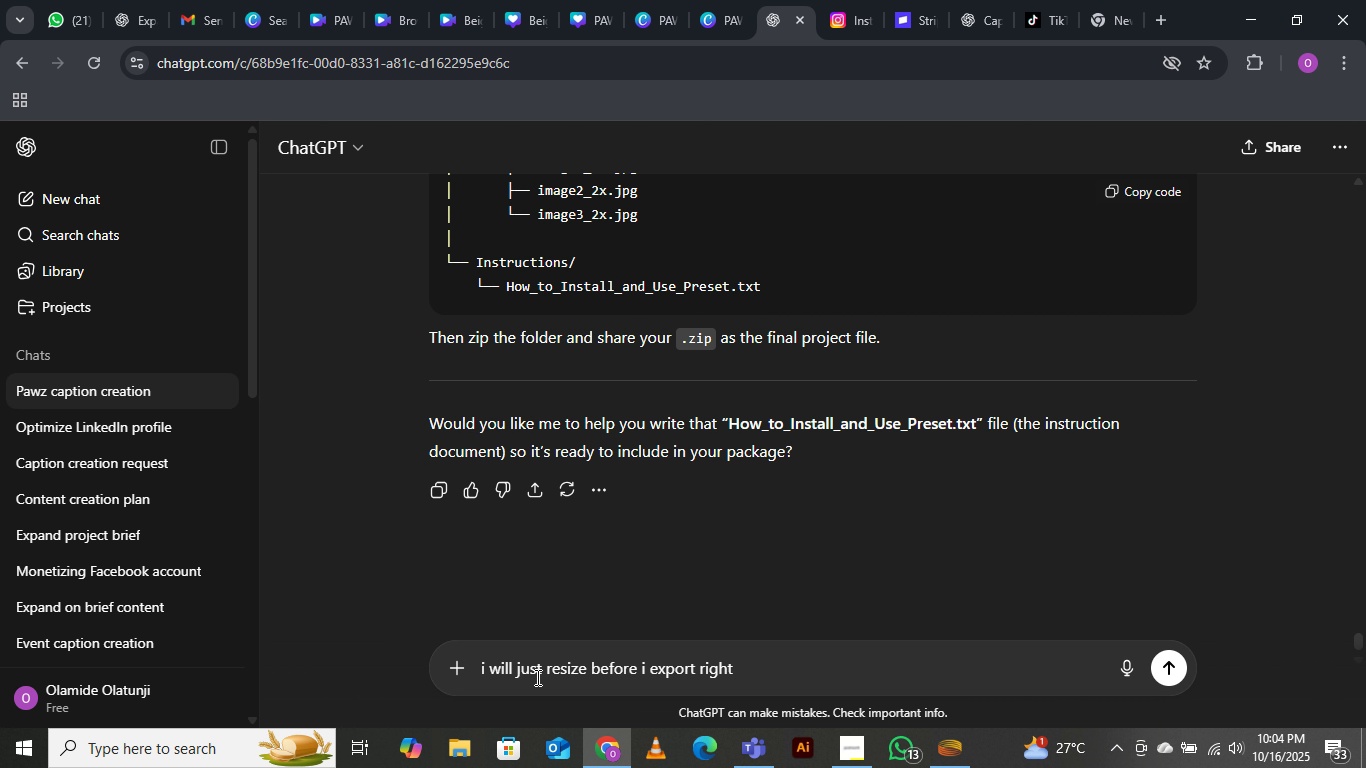 
key(Enter)
 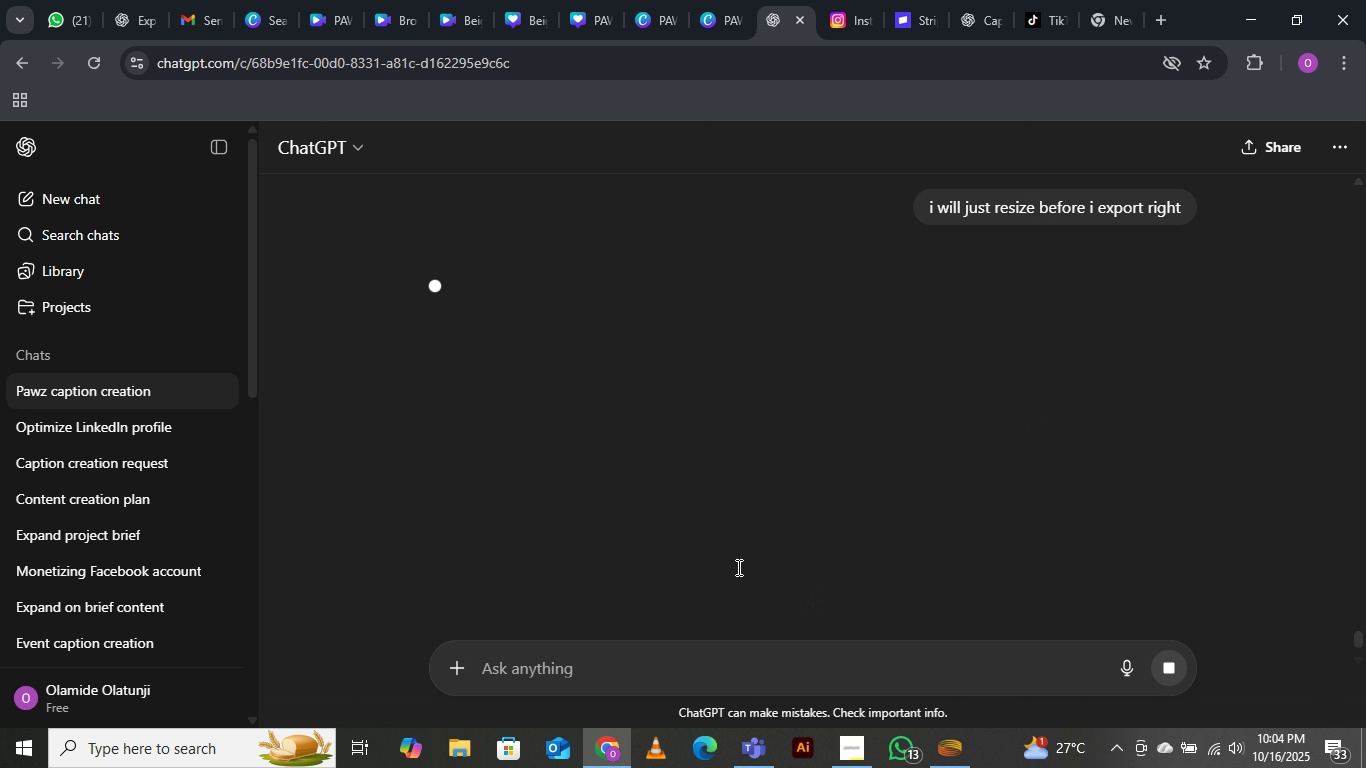 
scroll: coordinate [678, 494], scroll_direction: down, amount: 3.0
 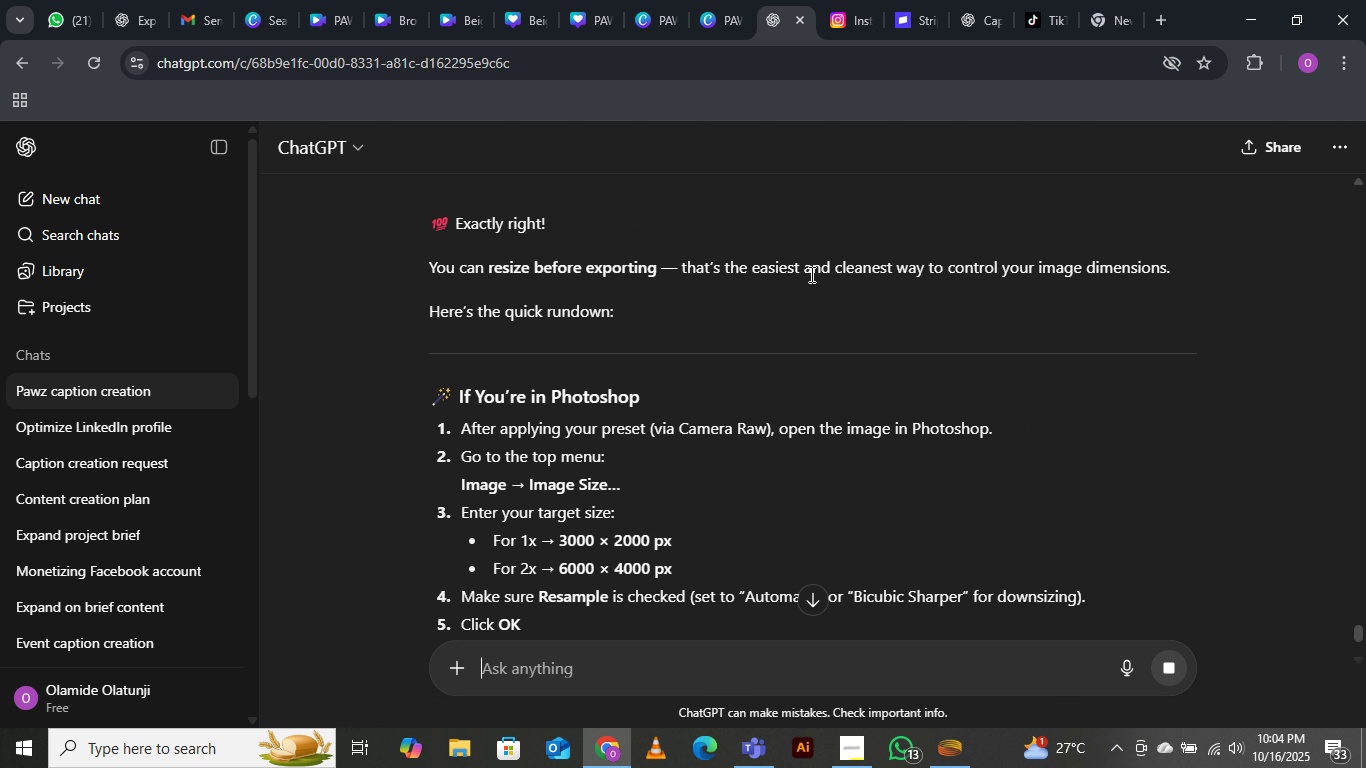 
wait(5.64)
 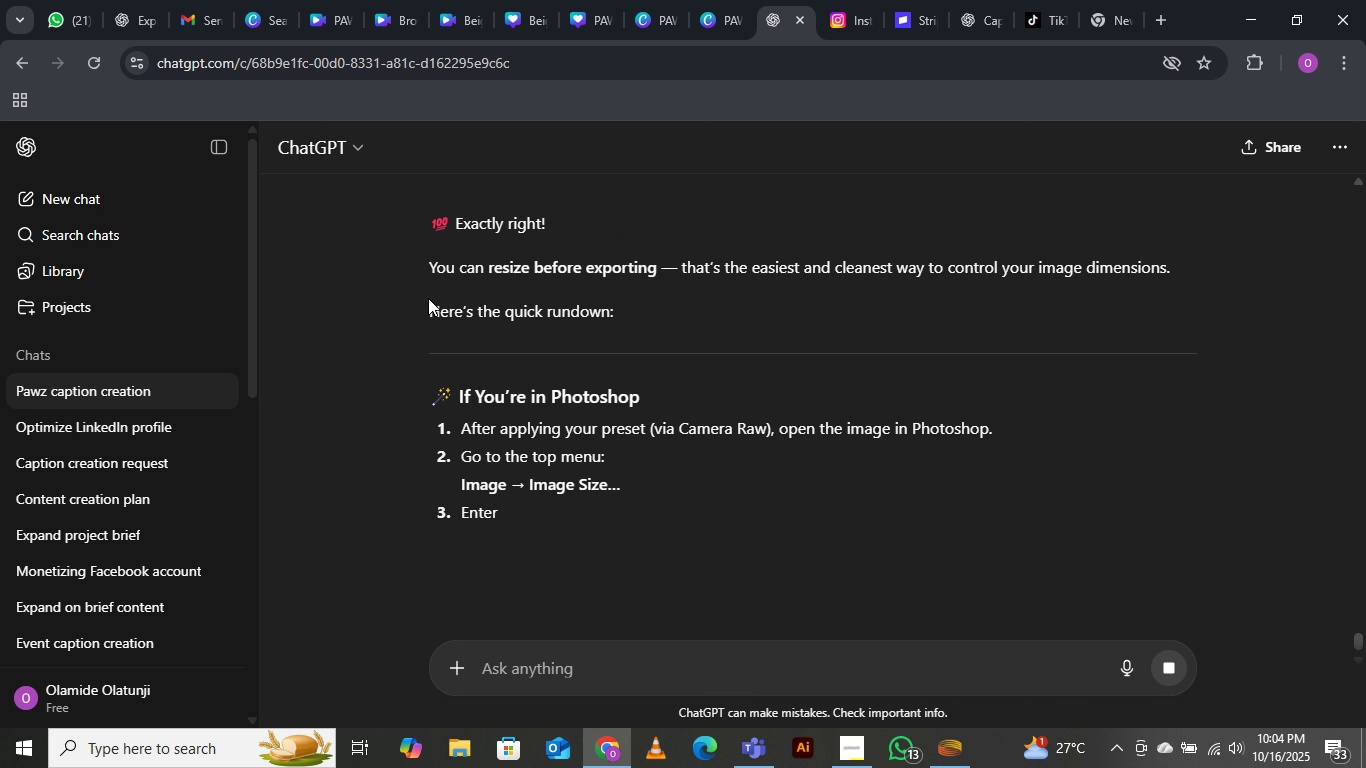 
scroll: coordinate [832, 354], scroll_direction: down, amount: 2.0
 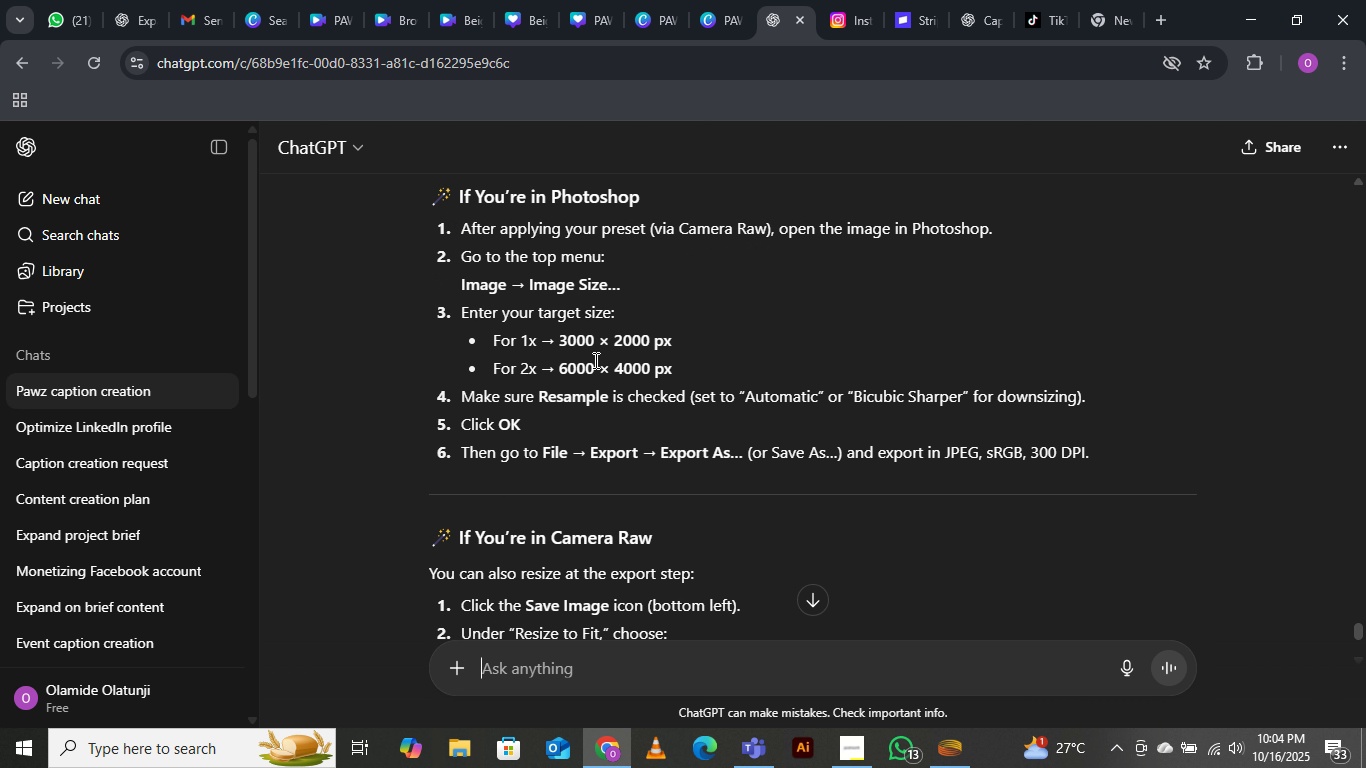 
scroll: coordinate [594, 360], scroll_direction: up, amount: 1.0
 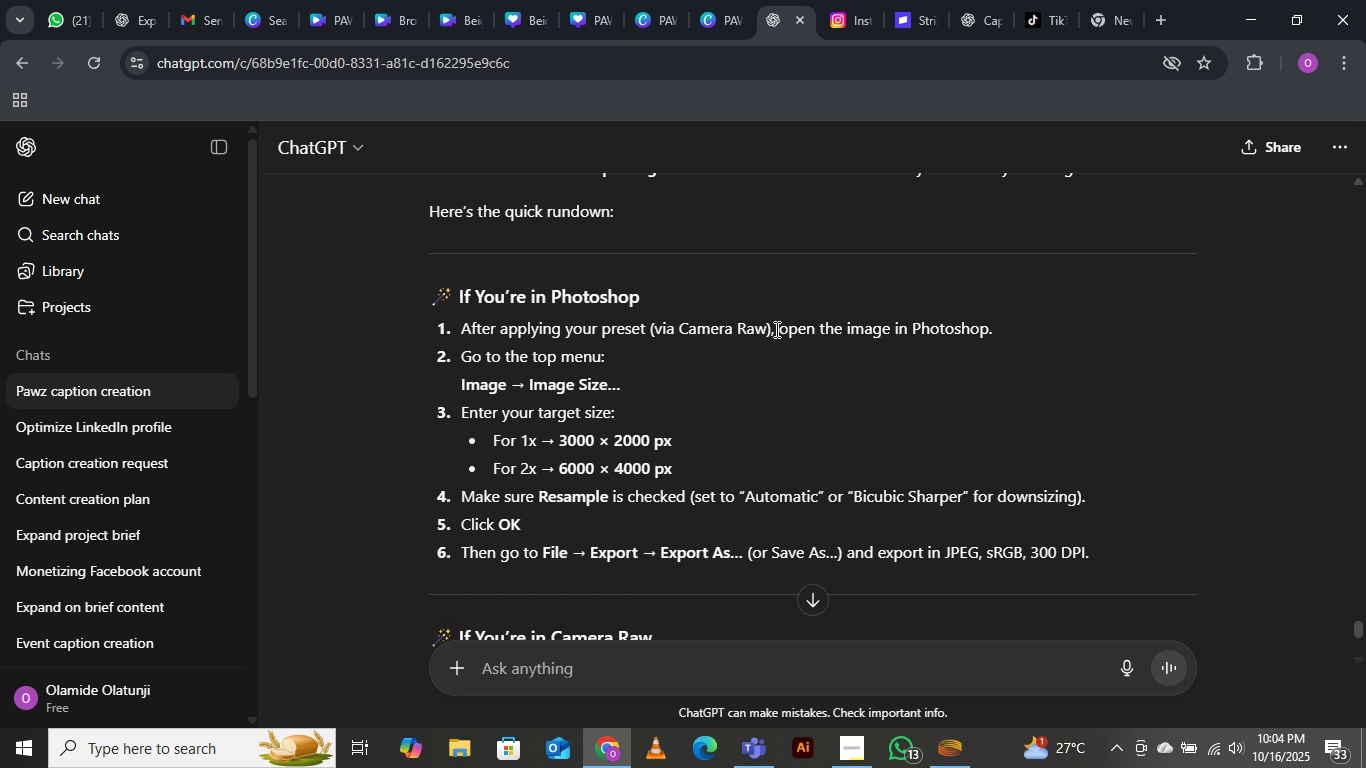 
scroll: coordinate [648, 443], scroll_direction: down, amount: 14.0
 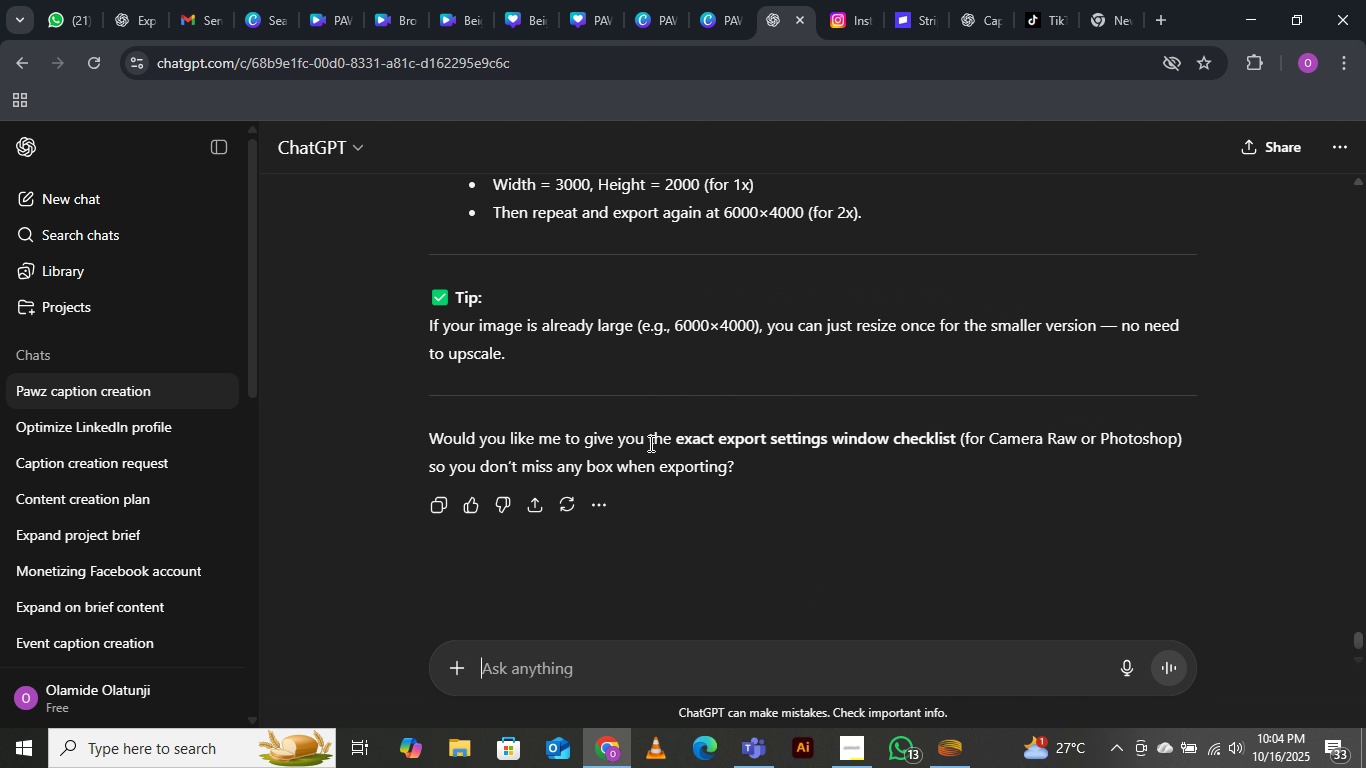 
scroll: coordinate [649, 443], scroll_direction: up, amount: 2.0
 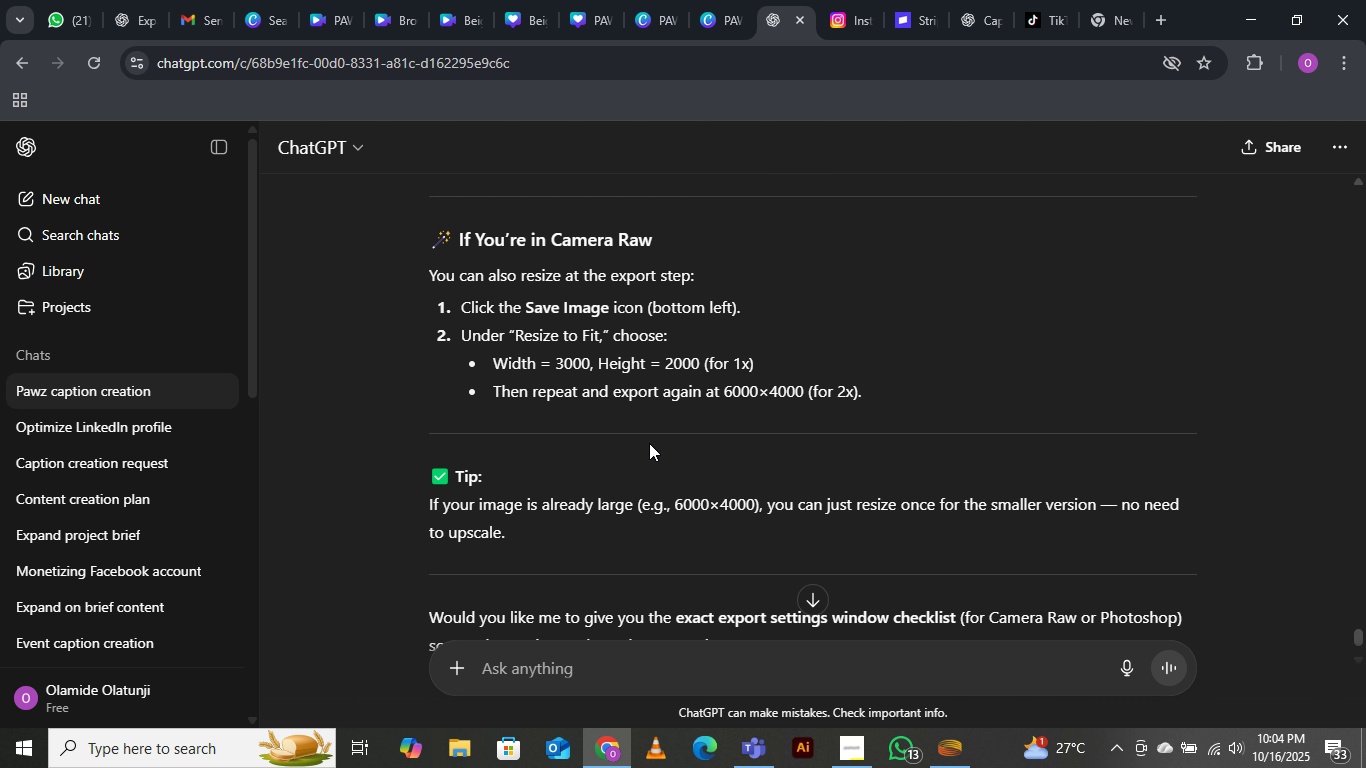 
scroll: coordinate [649, 443], scroll_direction: down, amount: 3.0
 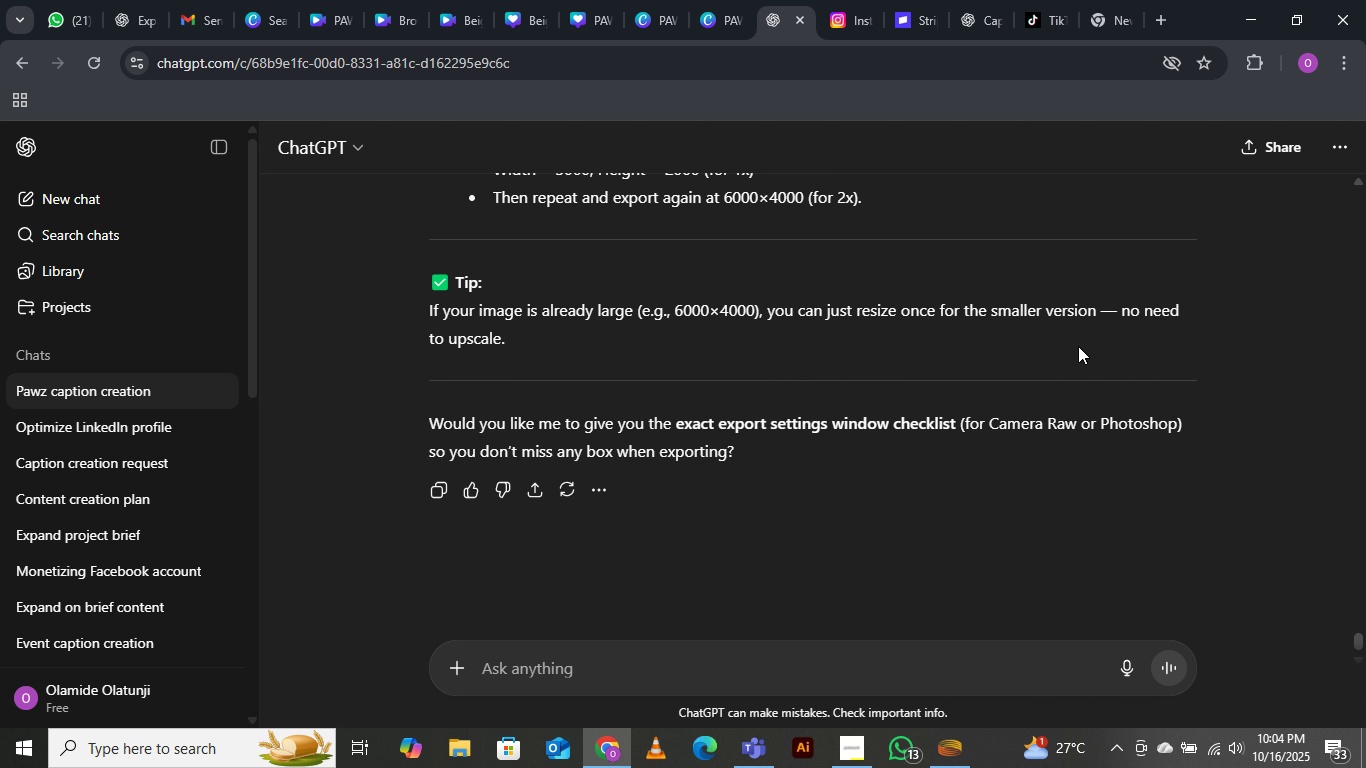 
wait(5.96)
 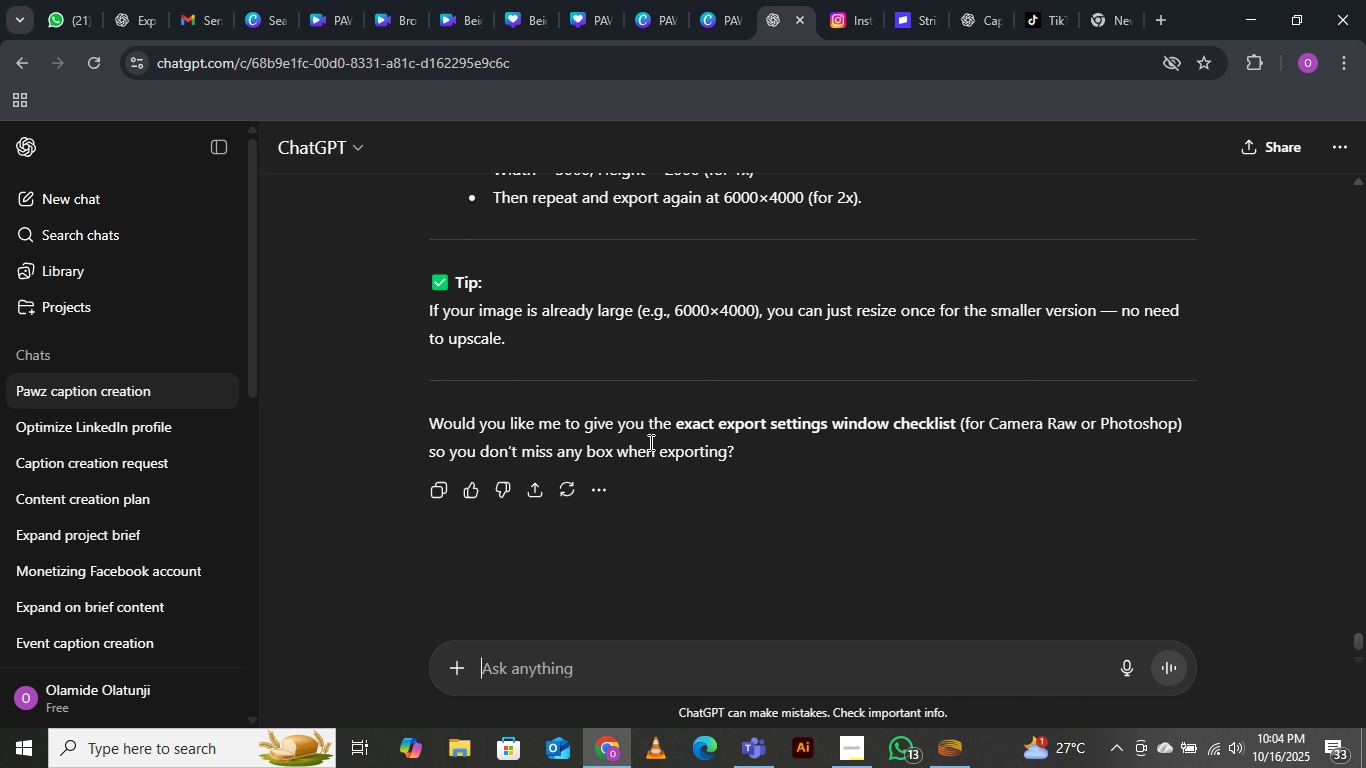 
scroll: coordinate [852, 404], scroll_direction: up, amount: 3.0
 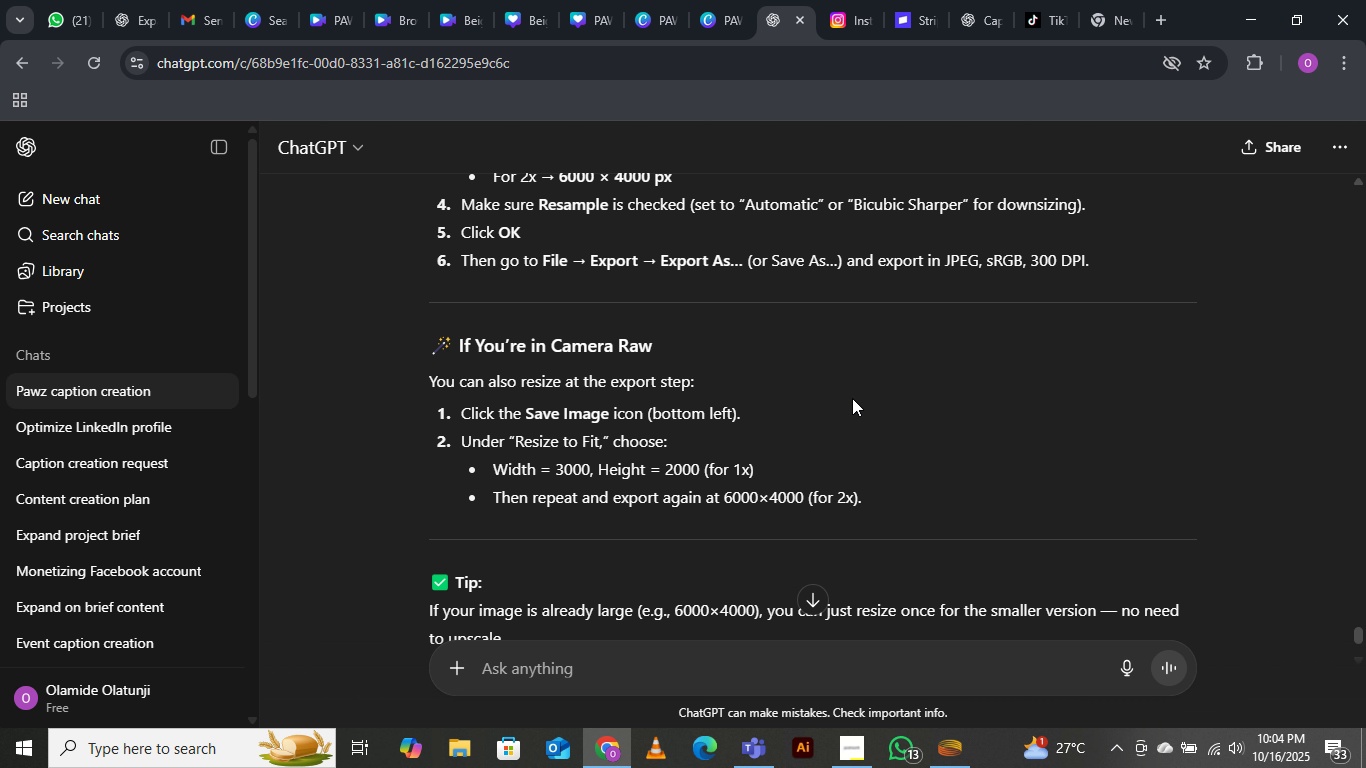 
wait(10.25)
 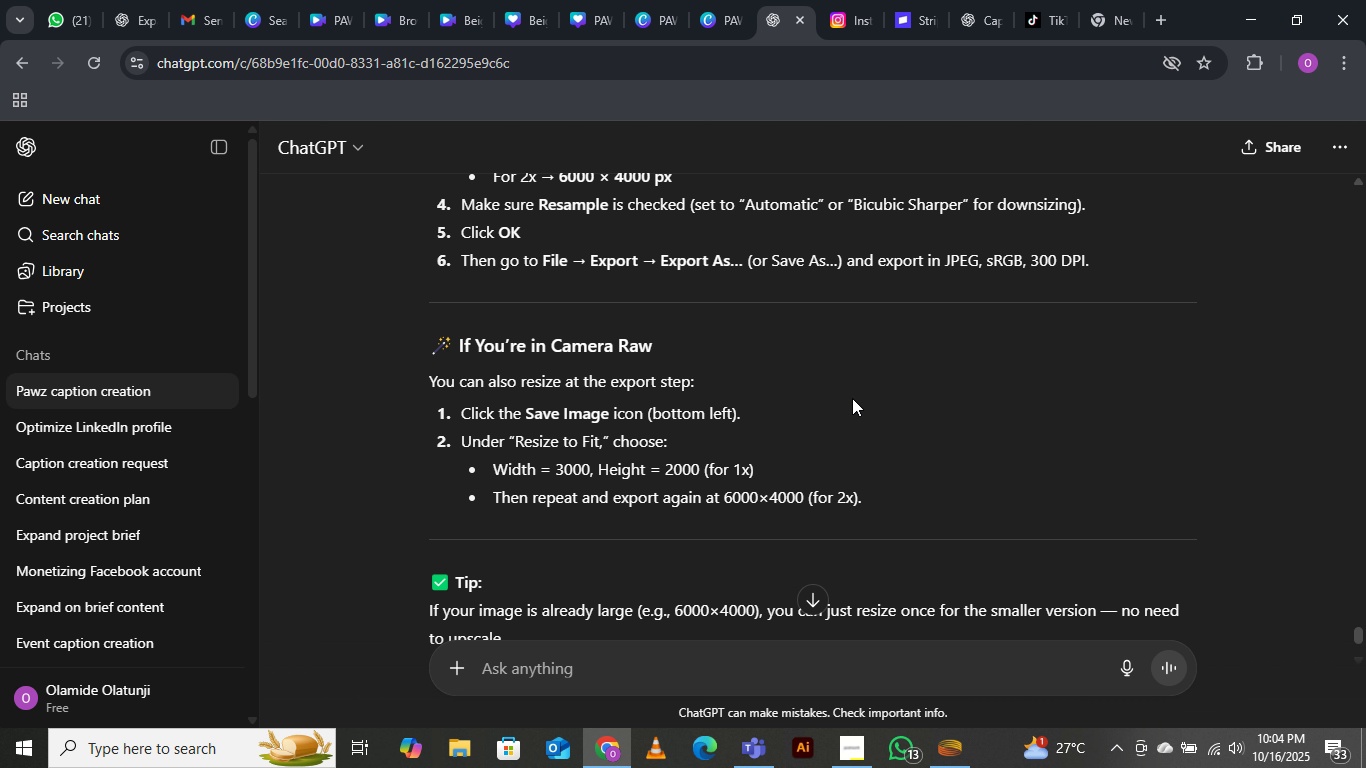 
left_click([1114, 23])
 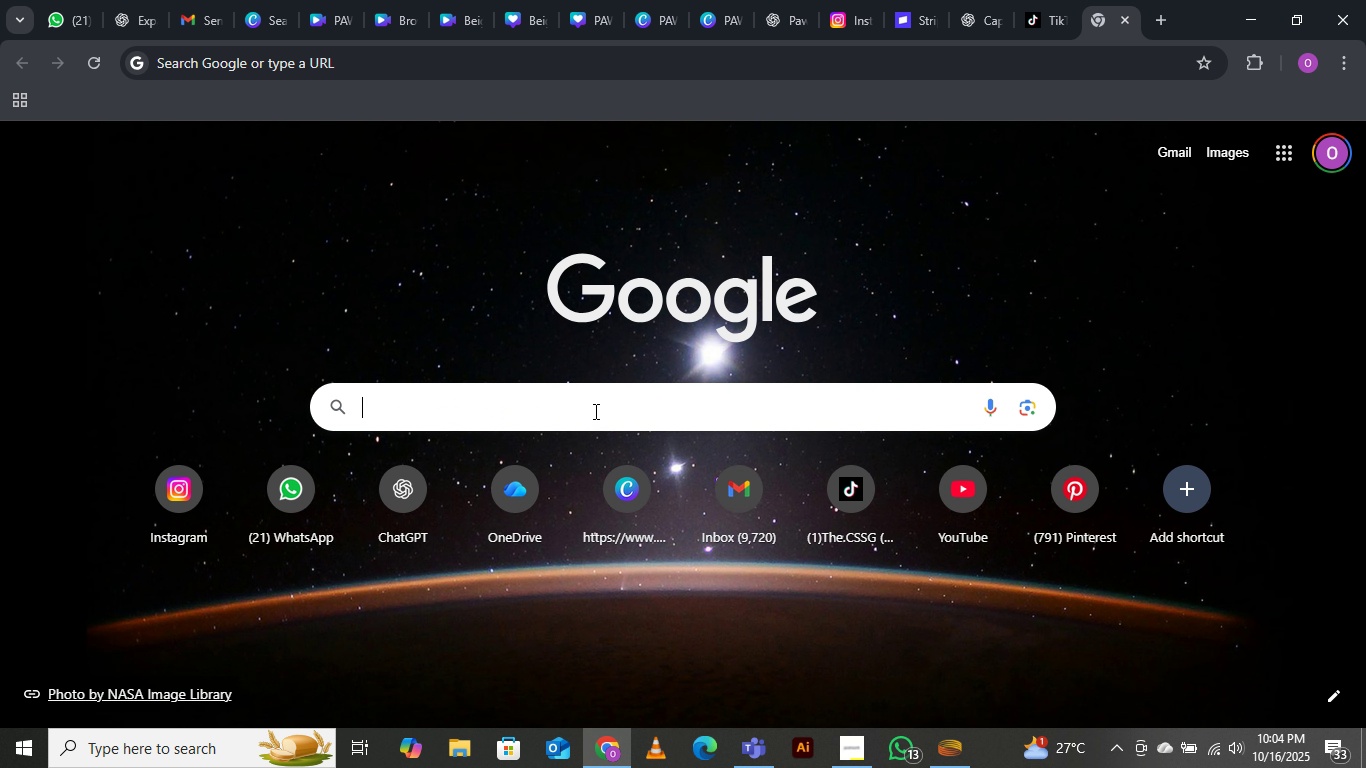 
left_click([594, 411])
 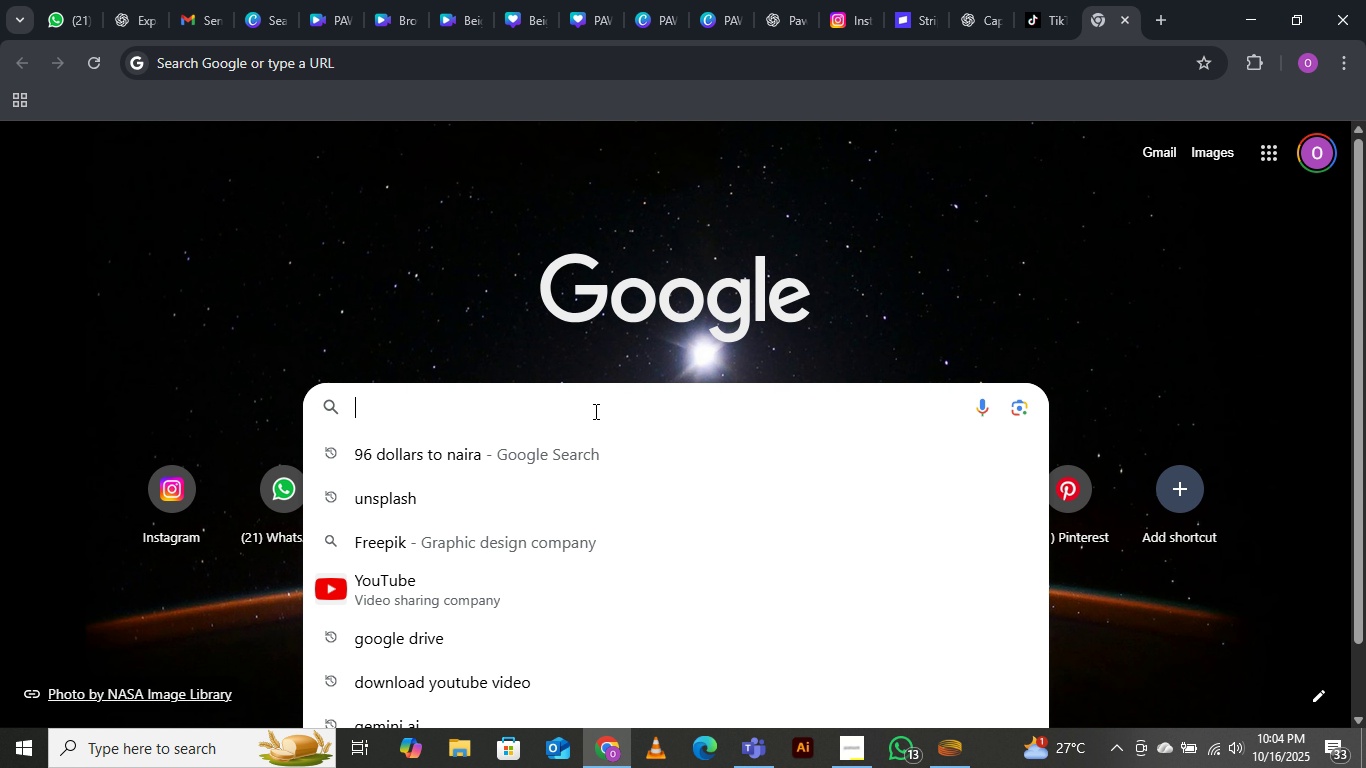 
type(UNSLP)
key(Backspace)
 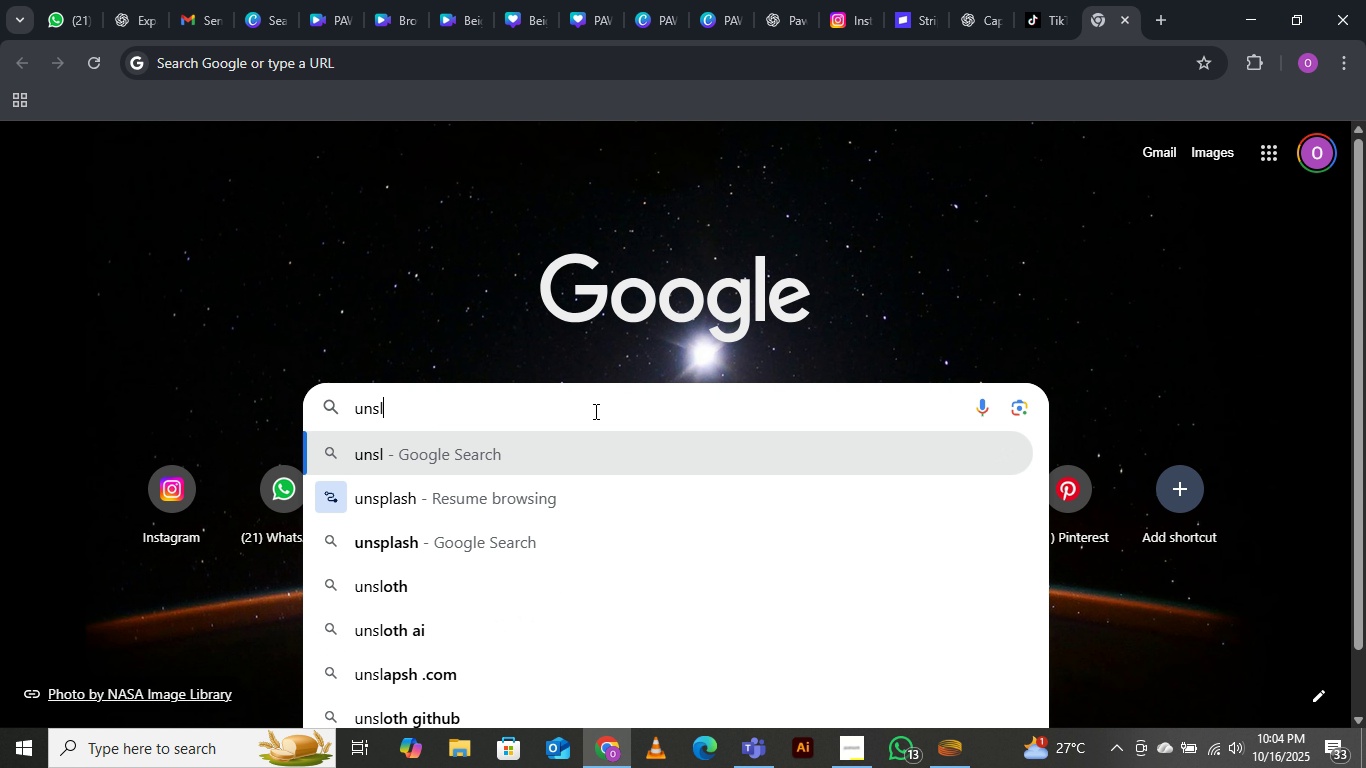 
key(Backspace)
type(PLASH)
 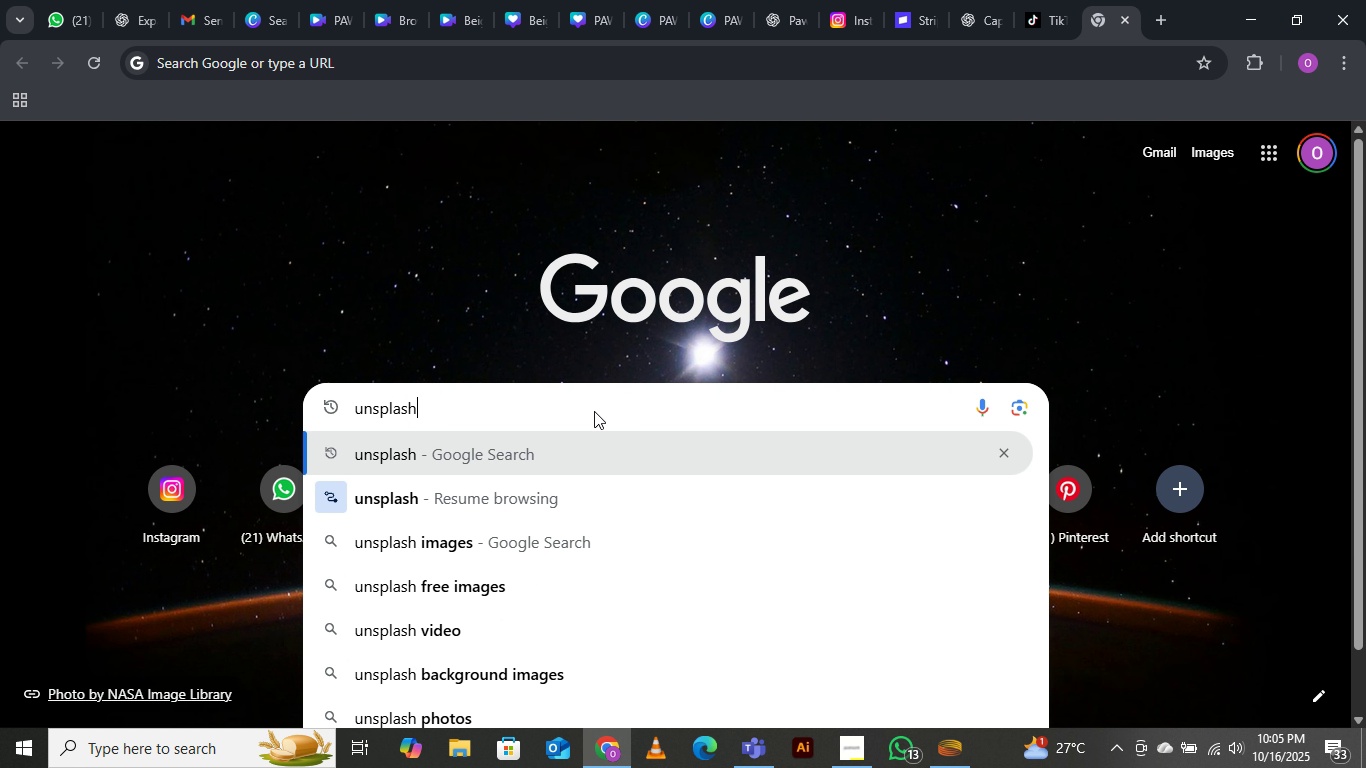 
key(Enter)
 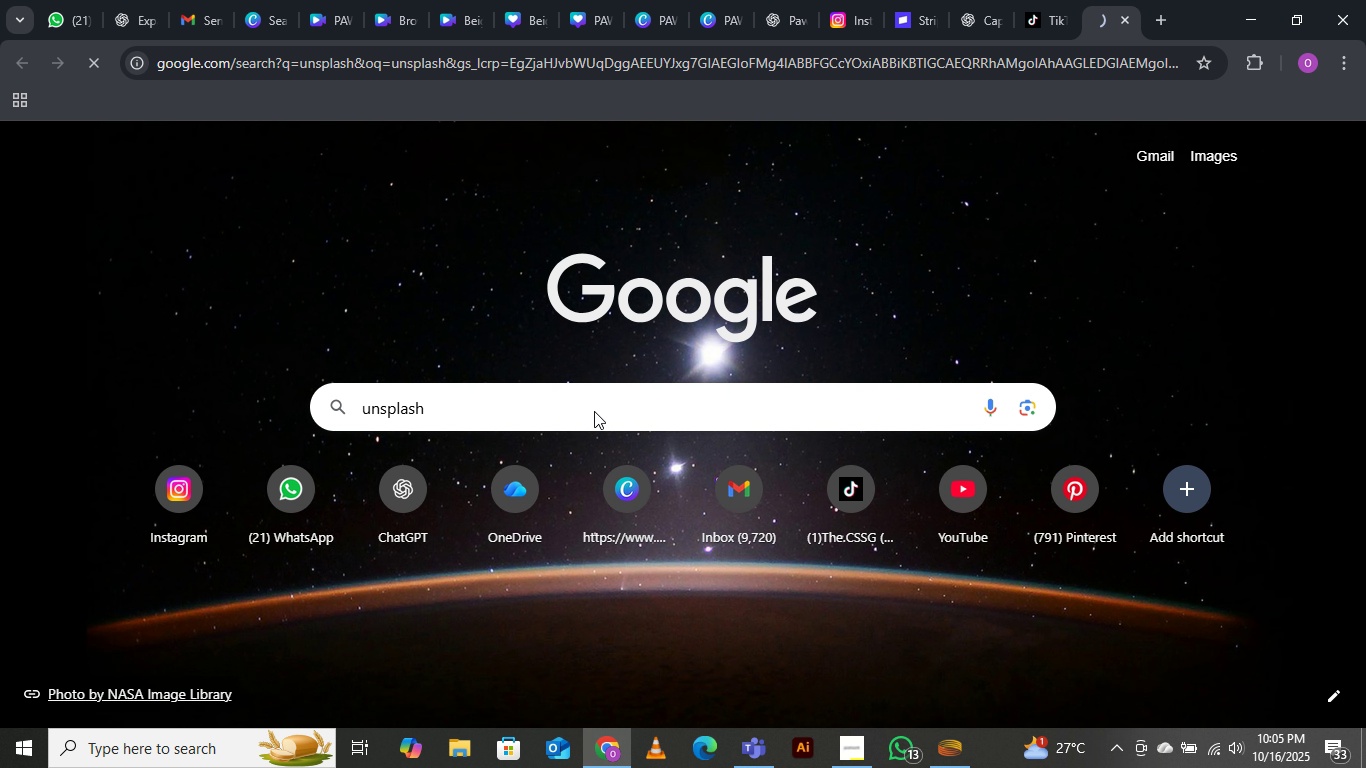 
key(Enter)
 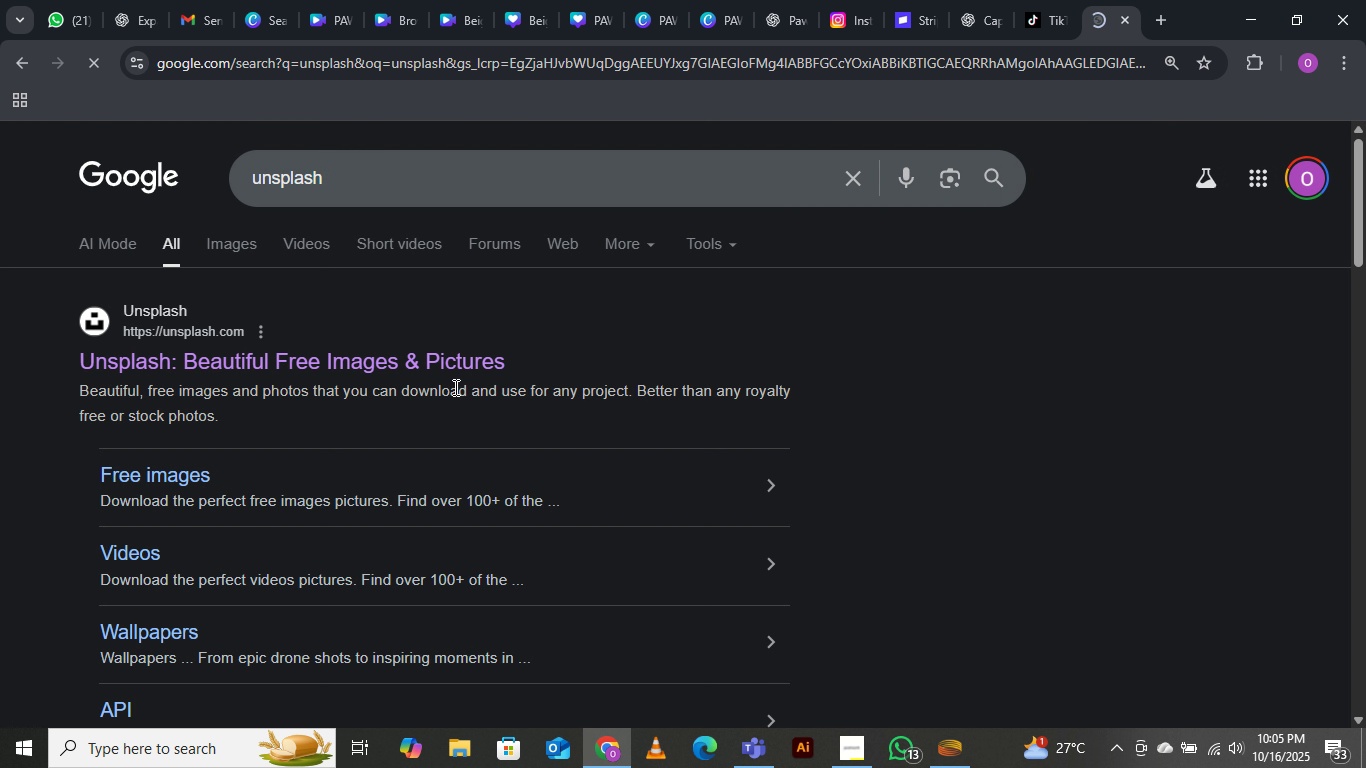 
left_click([293, 367])
 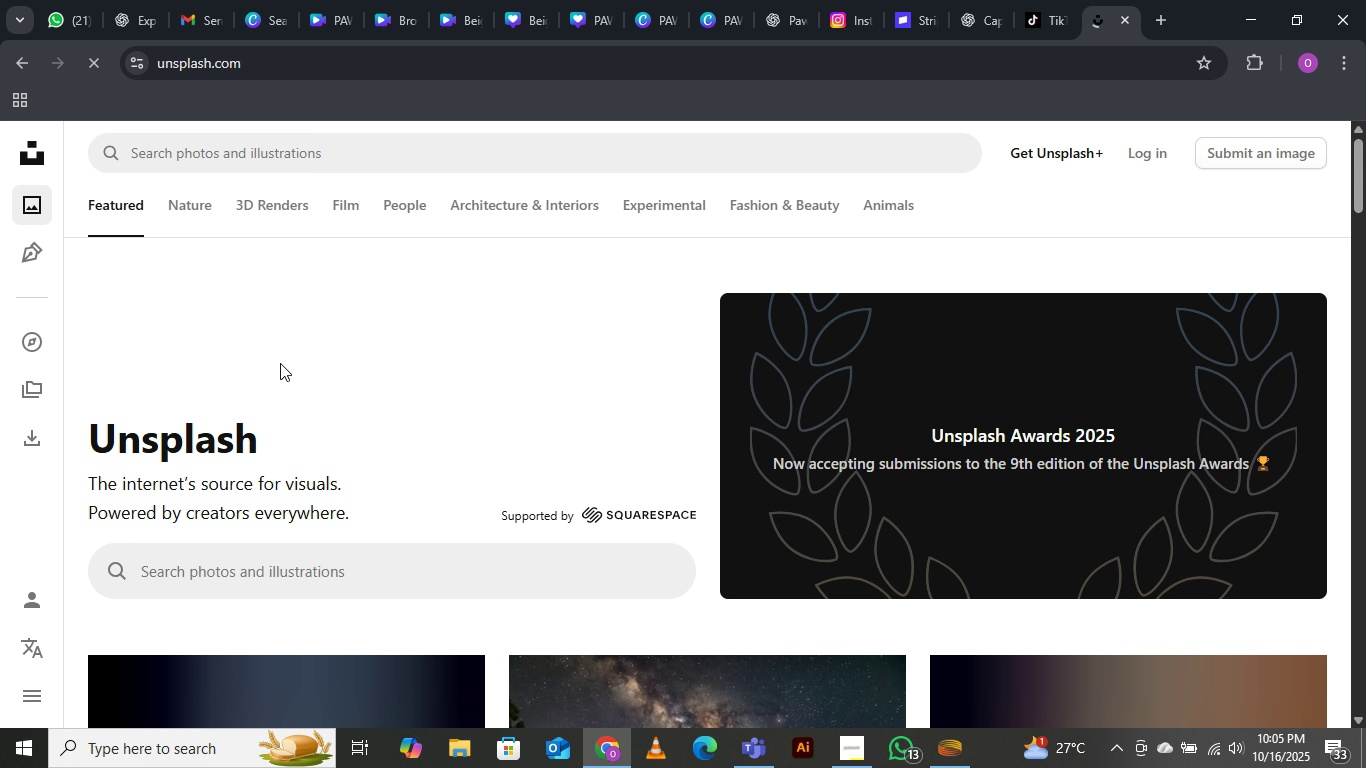 
scroll: coordinate [375, 378], scroll_direction: up, amount: 3.0
 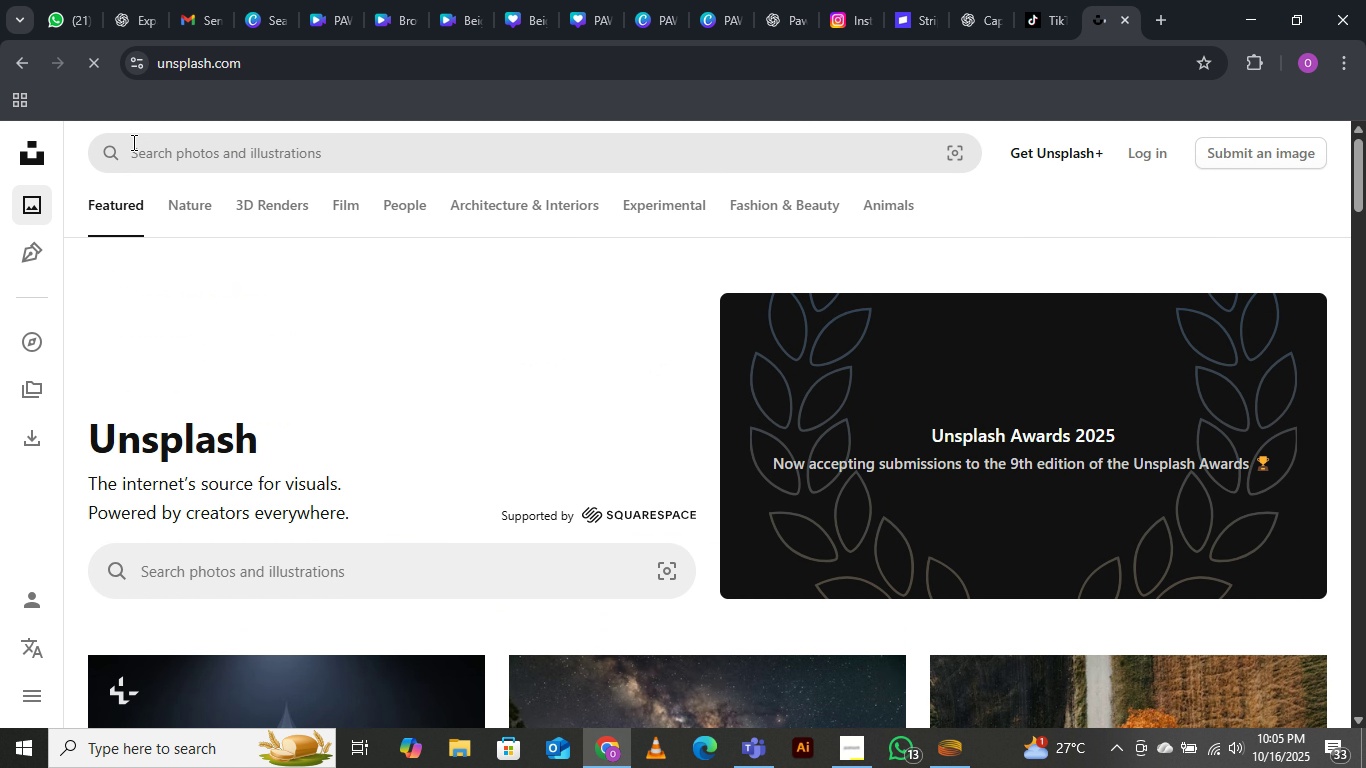 
left_click([132, 142])
 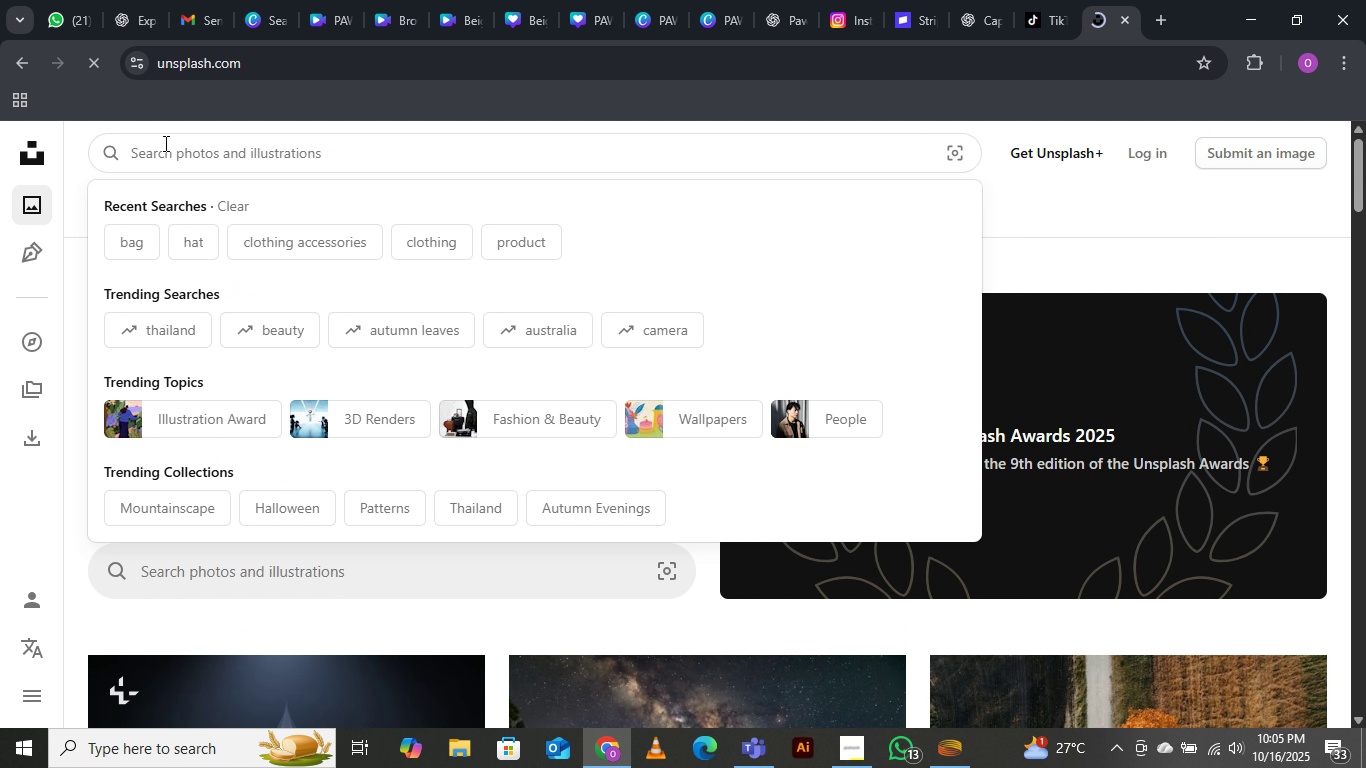 
type(WEDDING PHOY)
key(Backspace)
type(TOS)
 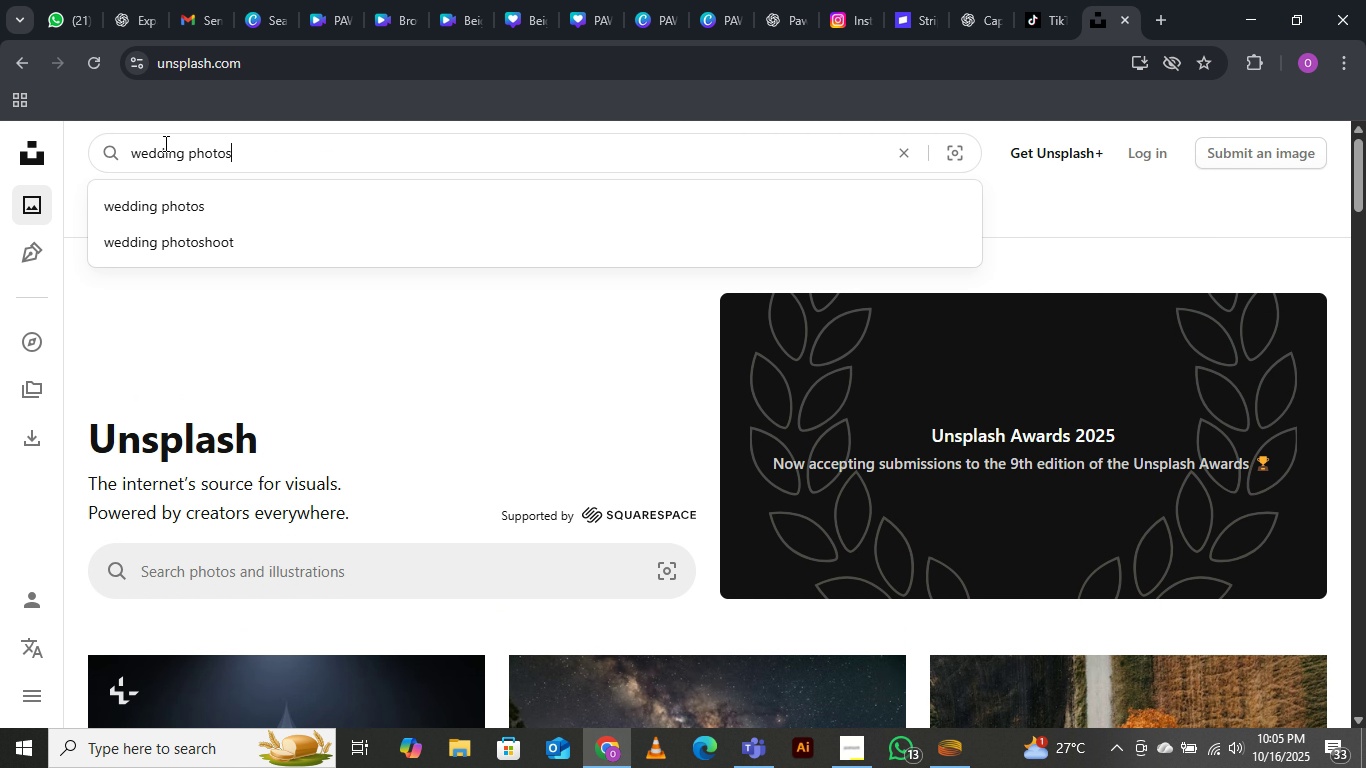 
key(Enter)
 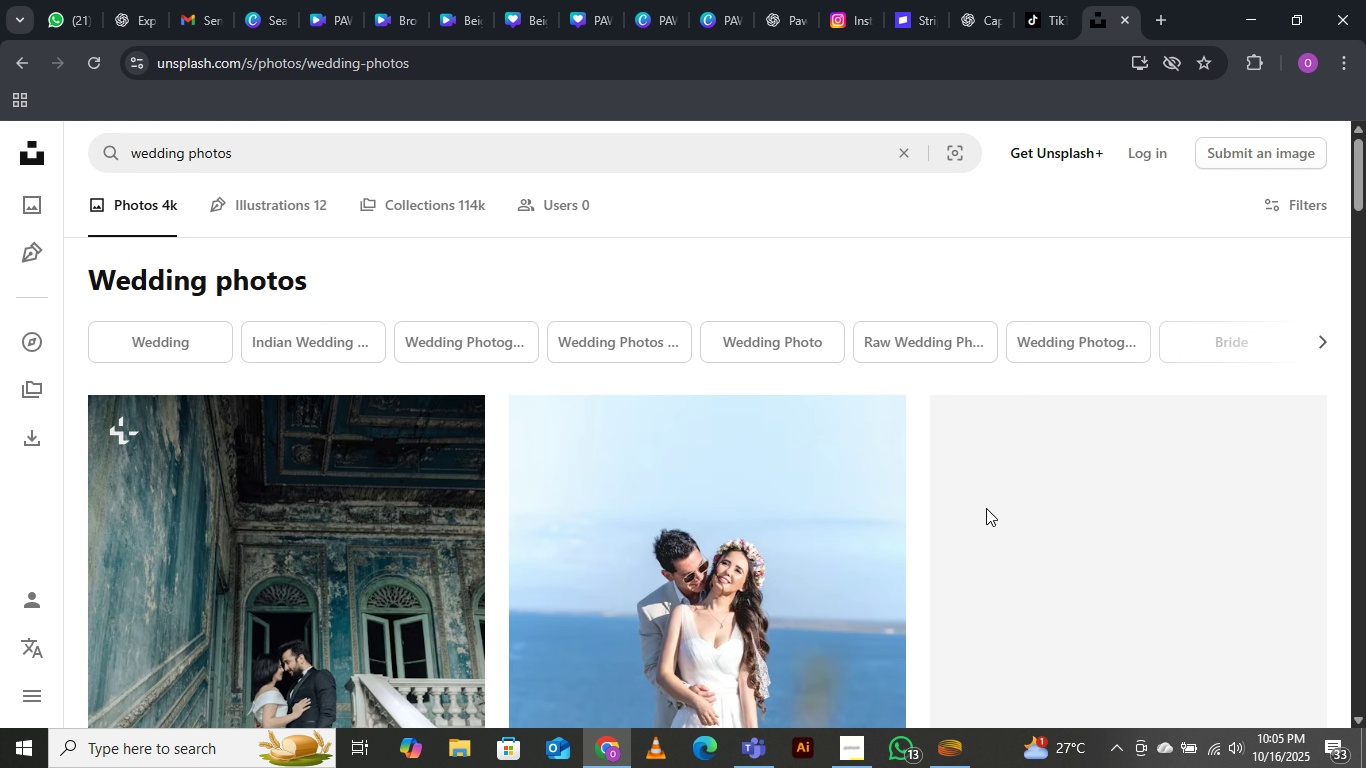 
scroll: coordinate [972, 515], scroll_direction: down, amount: 4.0
 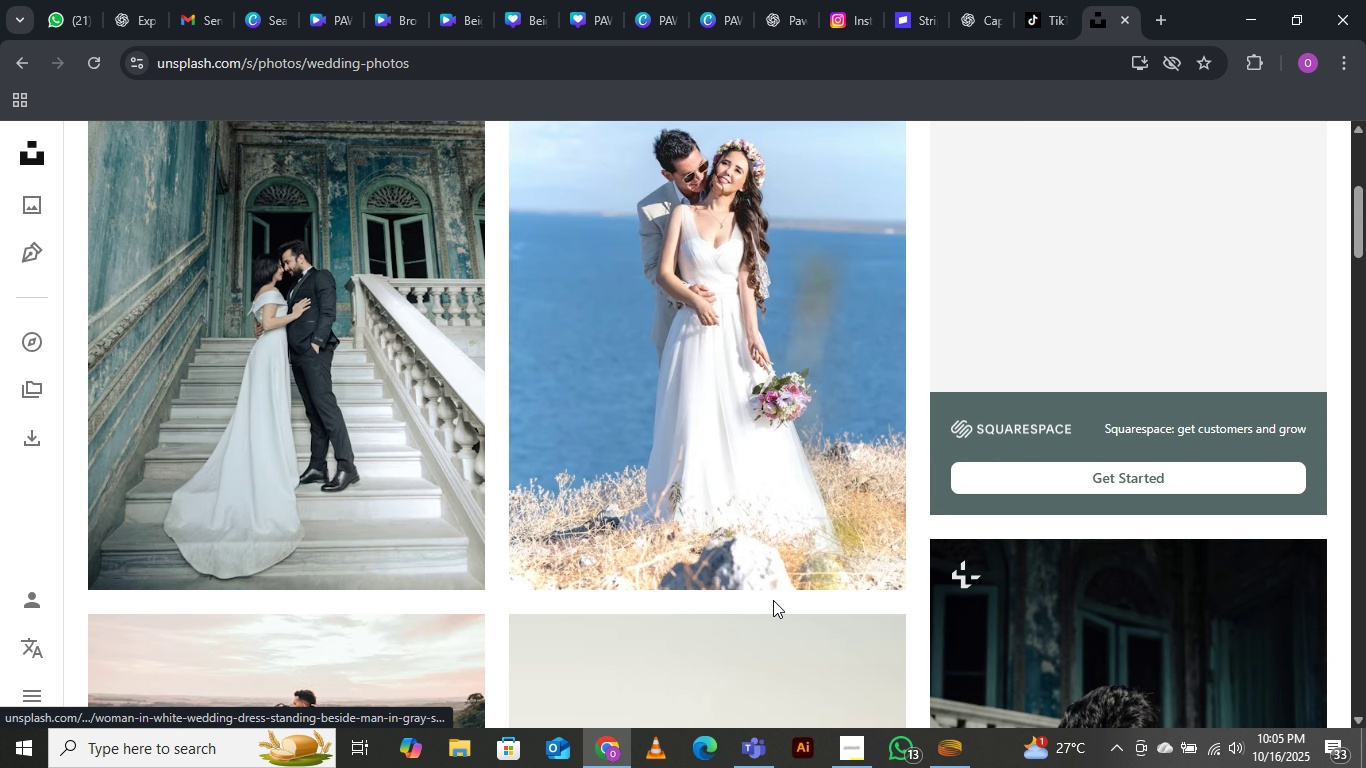 
scroll: coordinate [773, 600], scroll_direction: up, amount: 1.0
 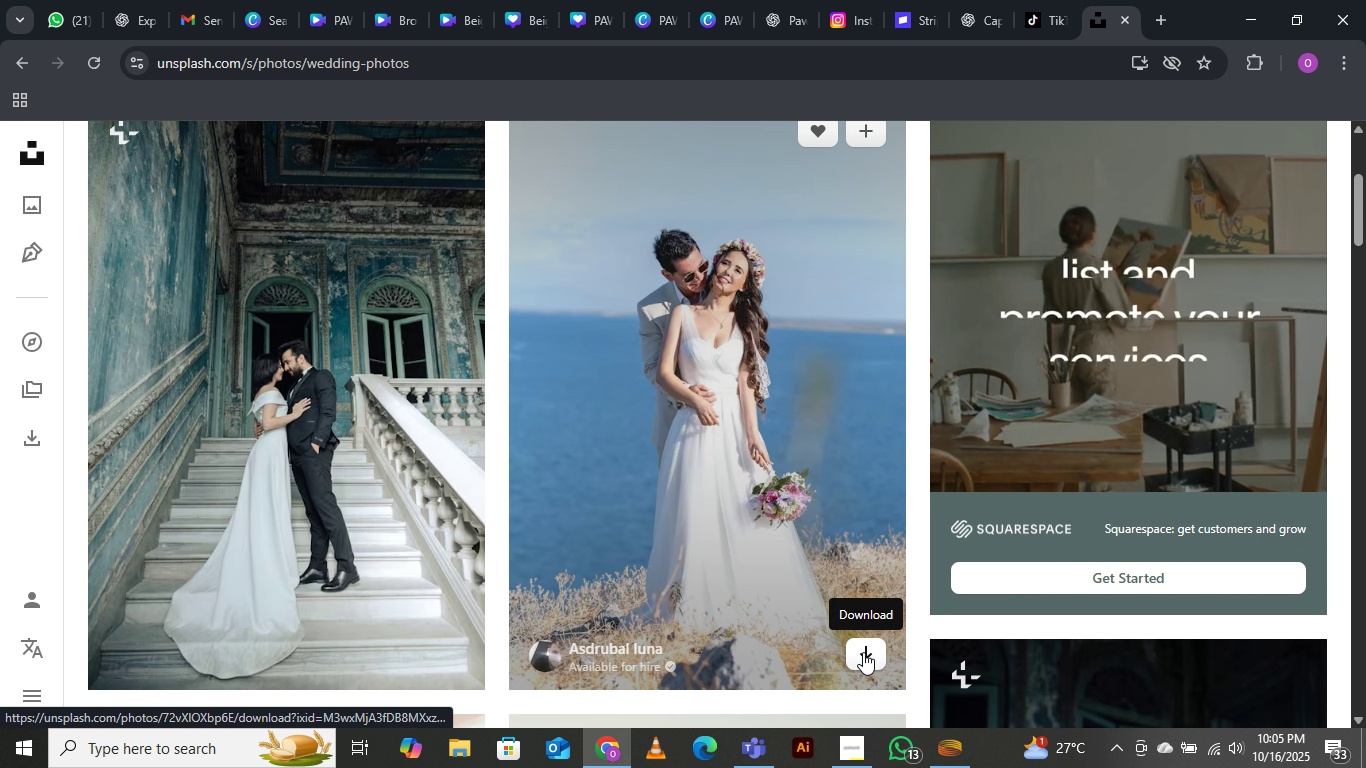 
left_click([863, 652])
 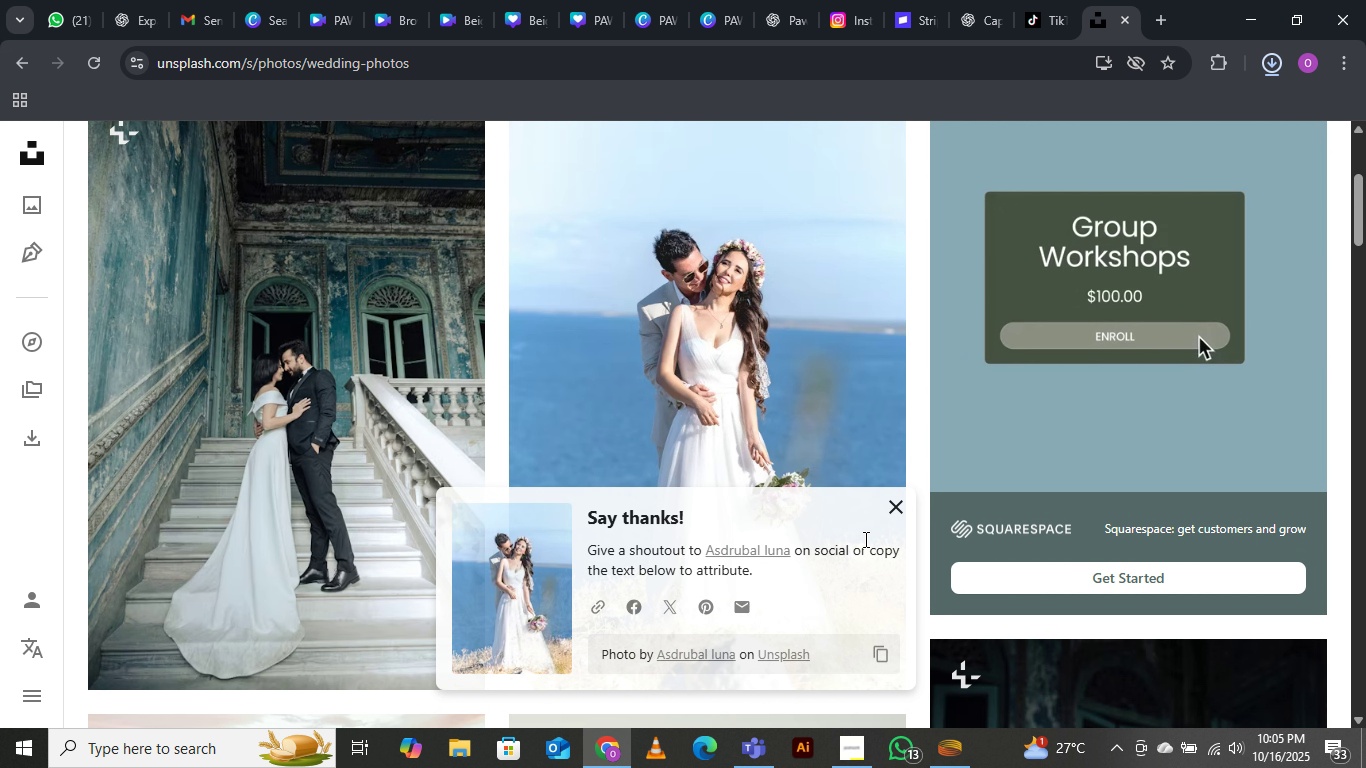 
scroll: coordinate [708, 479], scroll_direction: down, amount: 11.0
 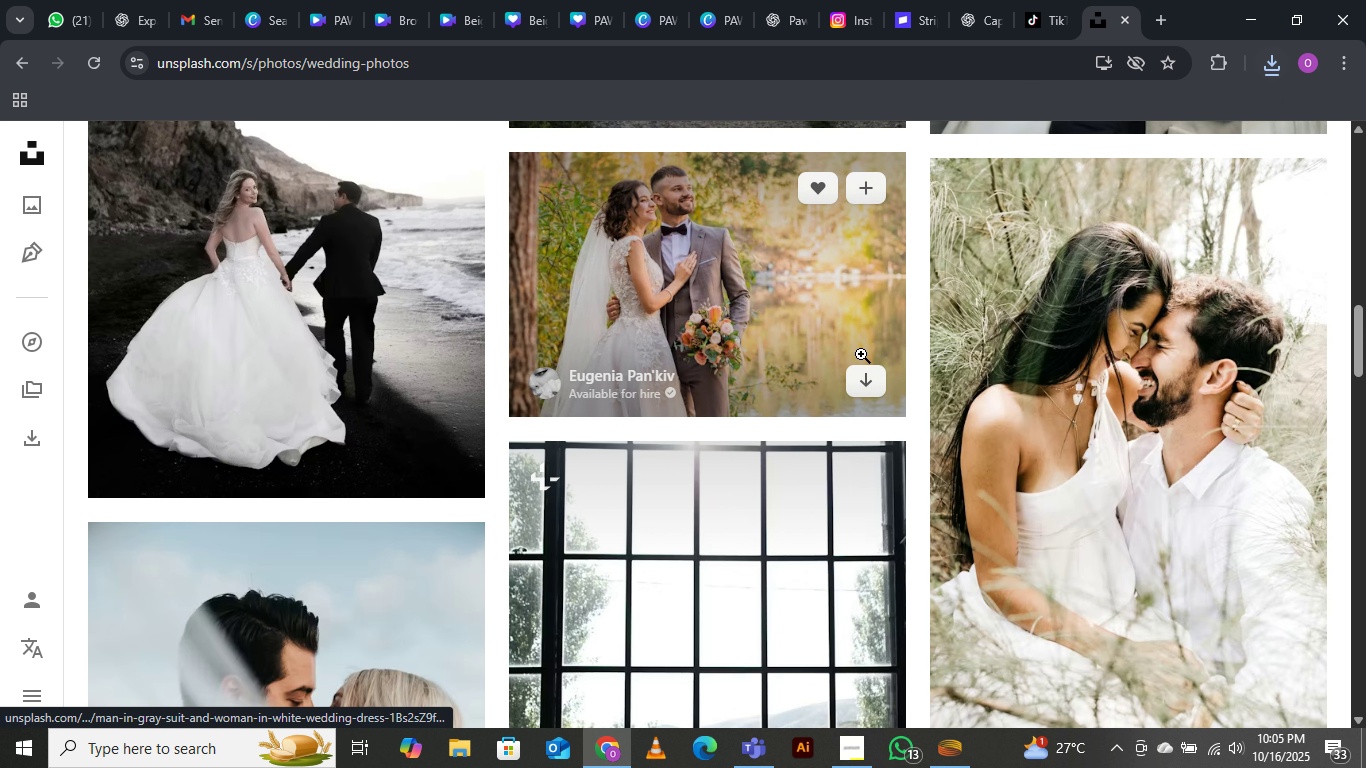 
left_click([868, 382])
 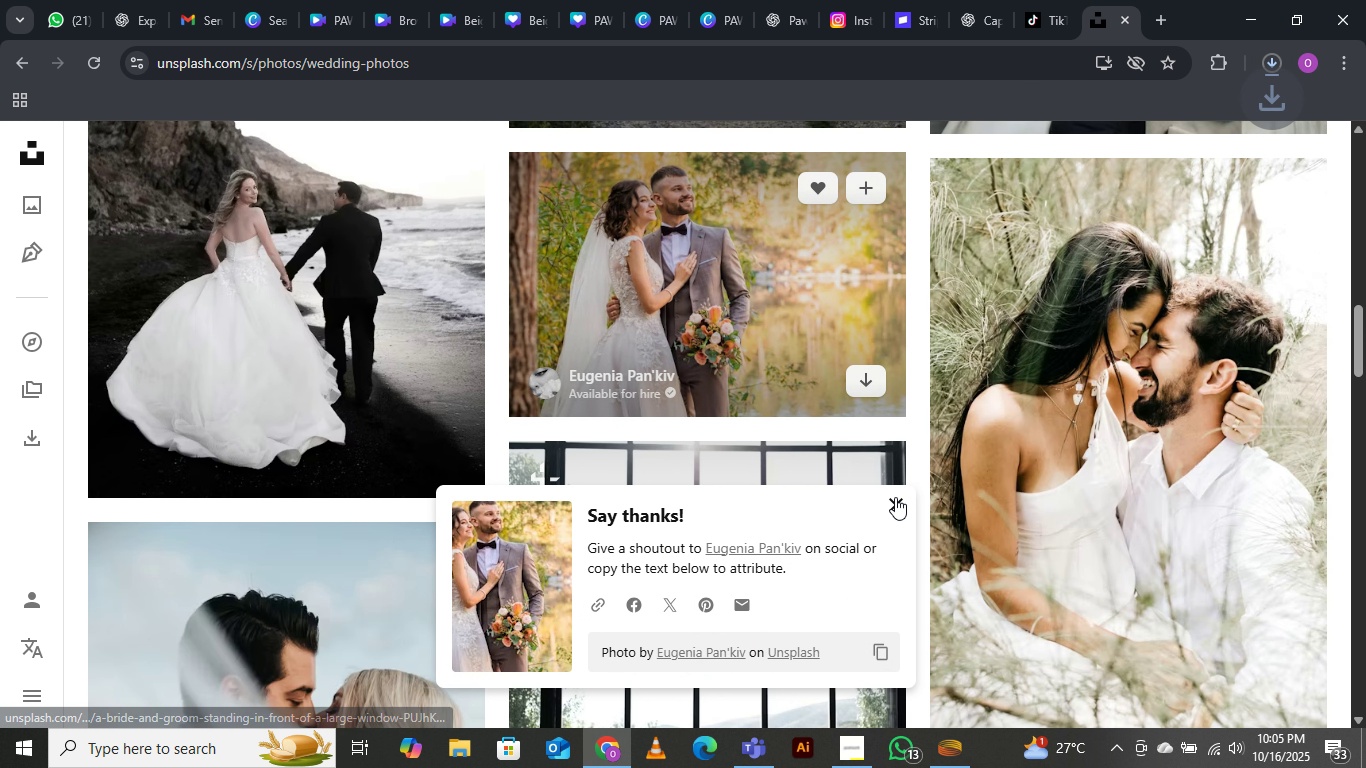 
left_click([894, 498])
 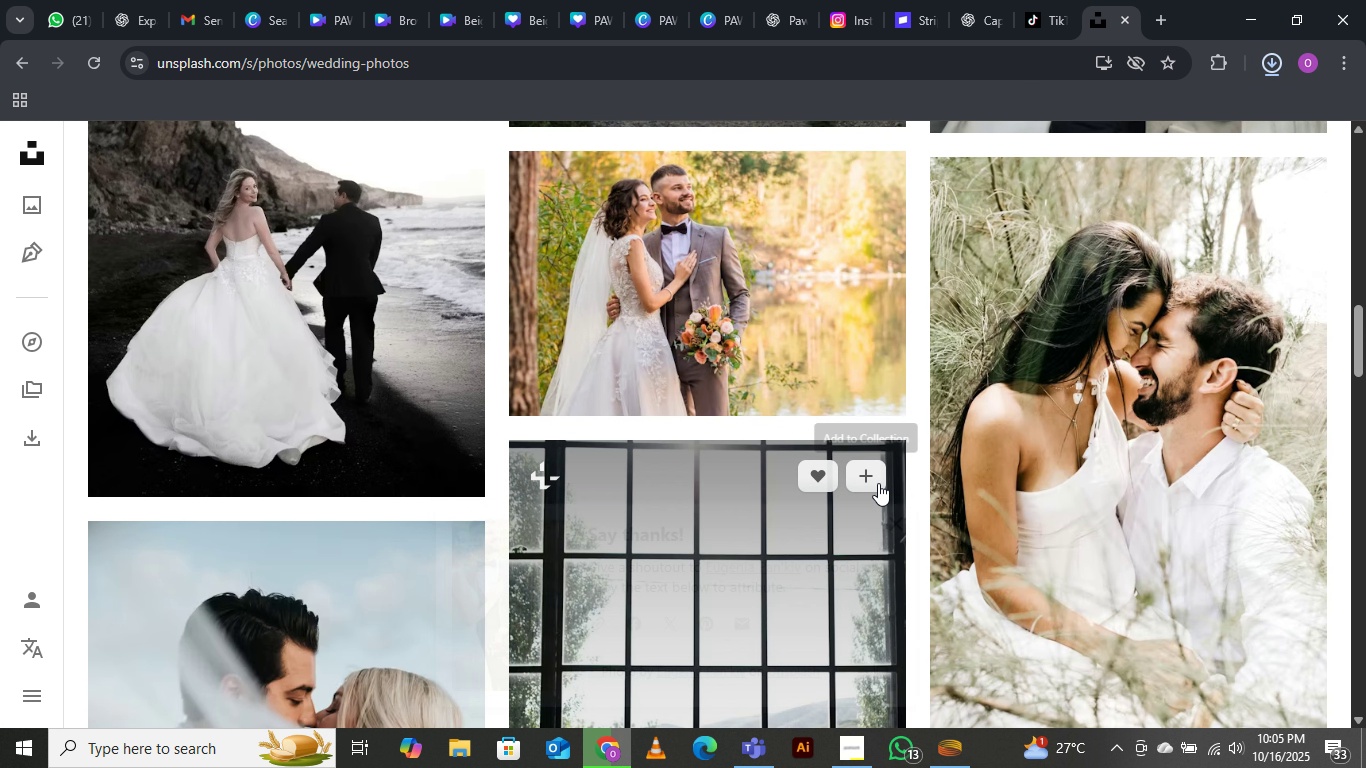 
scroll: coordinate [408, 497], scroll_direction: down, amount: 12.0
 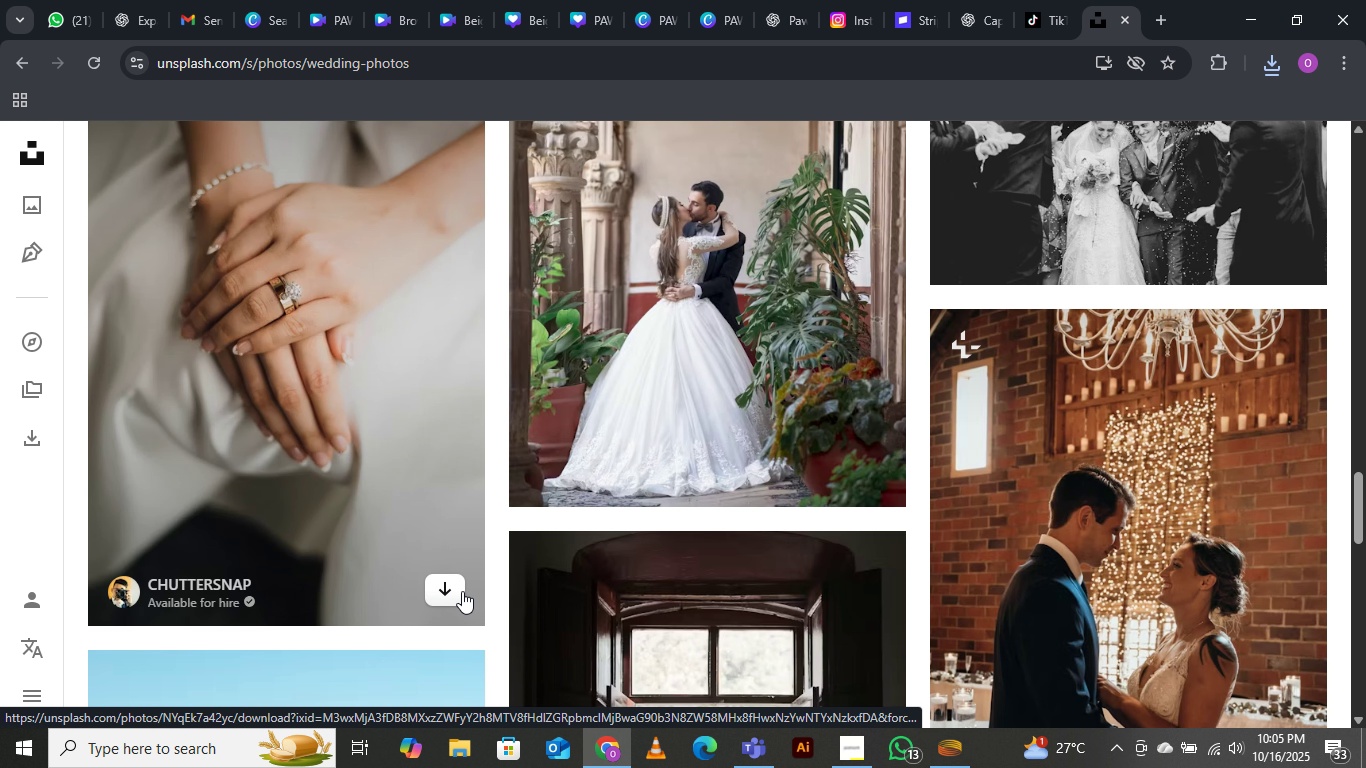 
left_click([462, 591])
 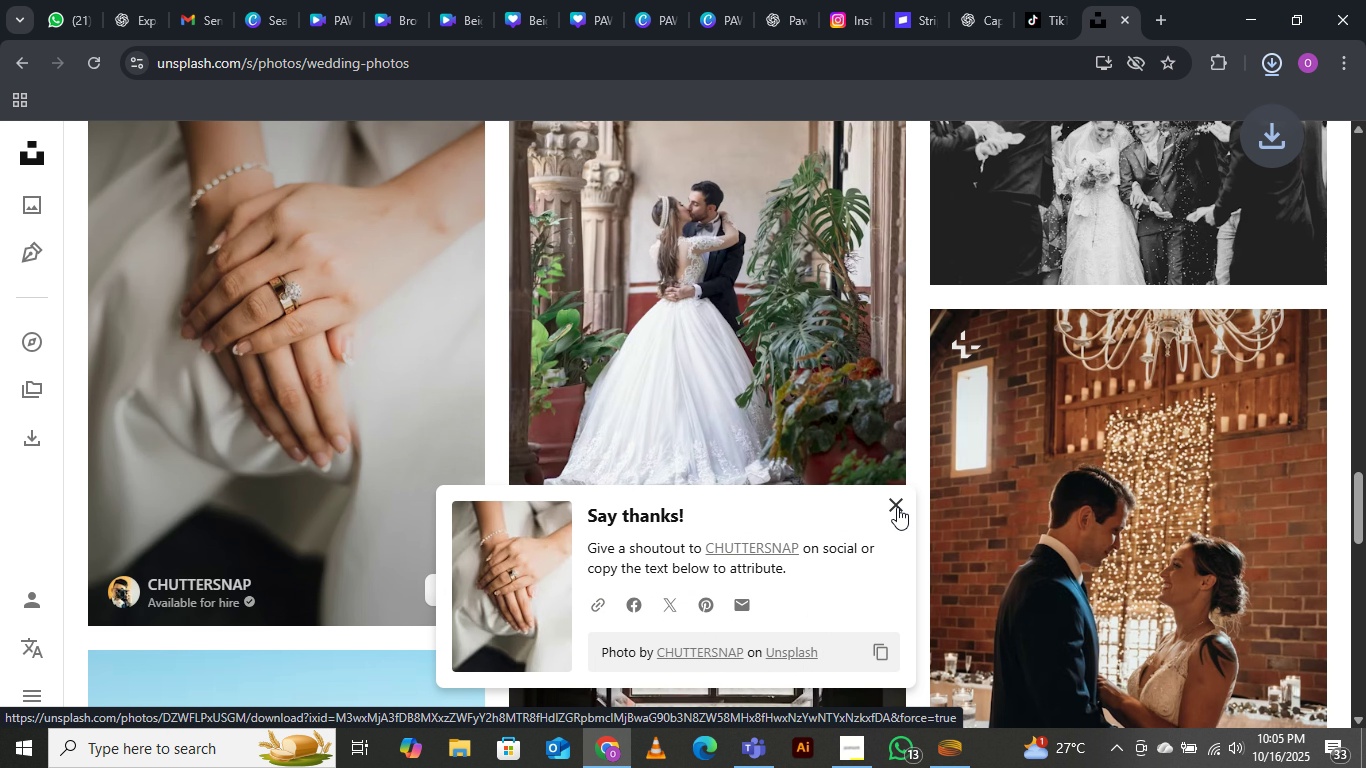 
left_click([896, 507])
 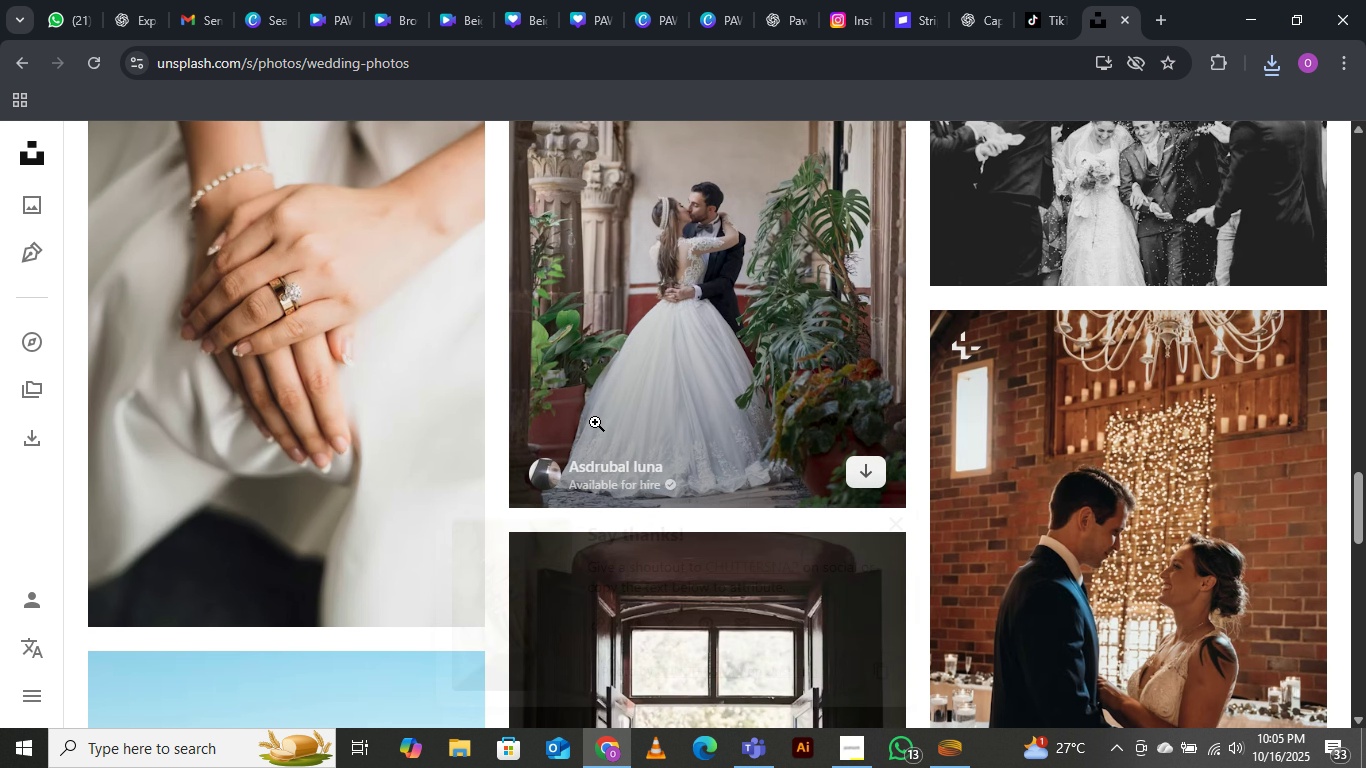 
scroll: coordinate [595, 422], scroll_direction: up, amount: 3.0
 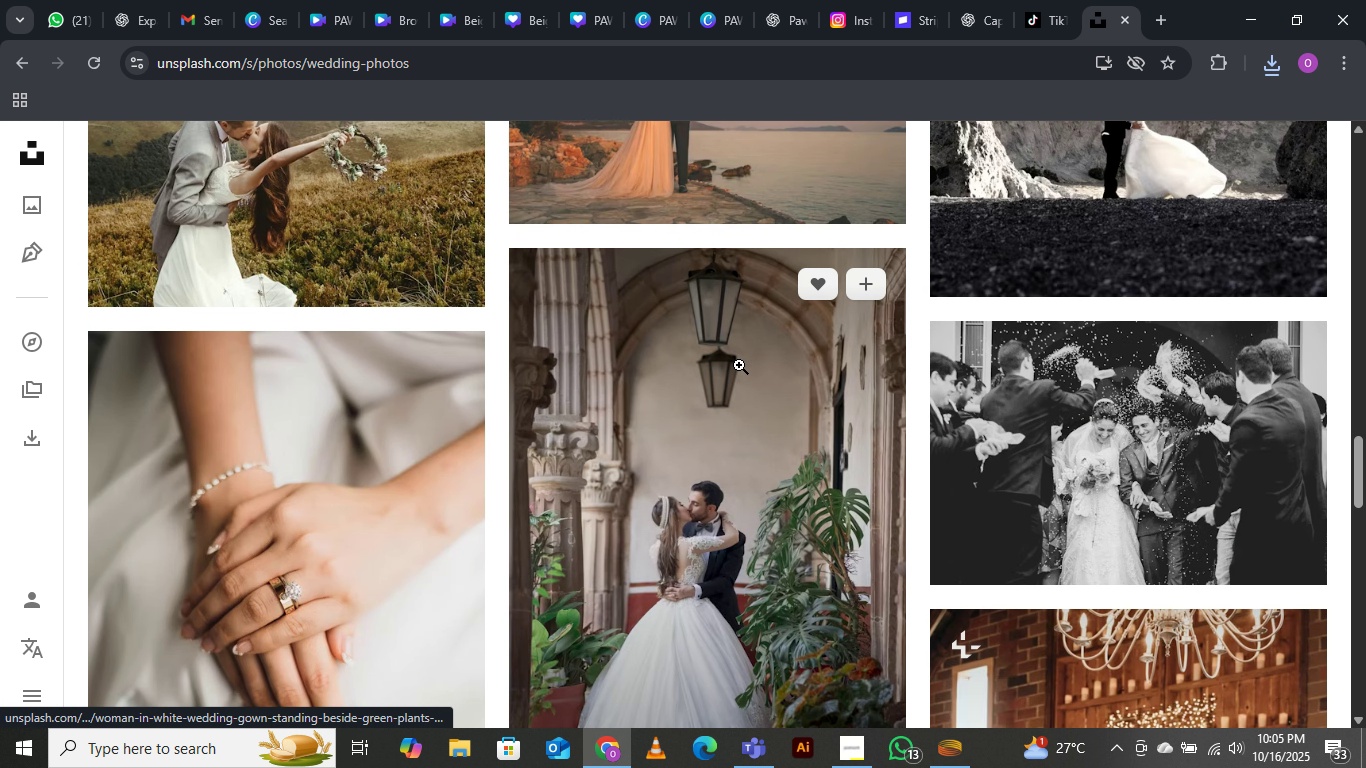 
scroll: coordinate [780, 455], scroll_direction: down, amount: 10.0
 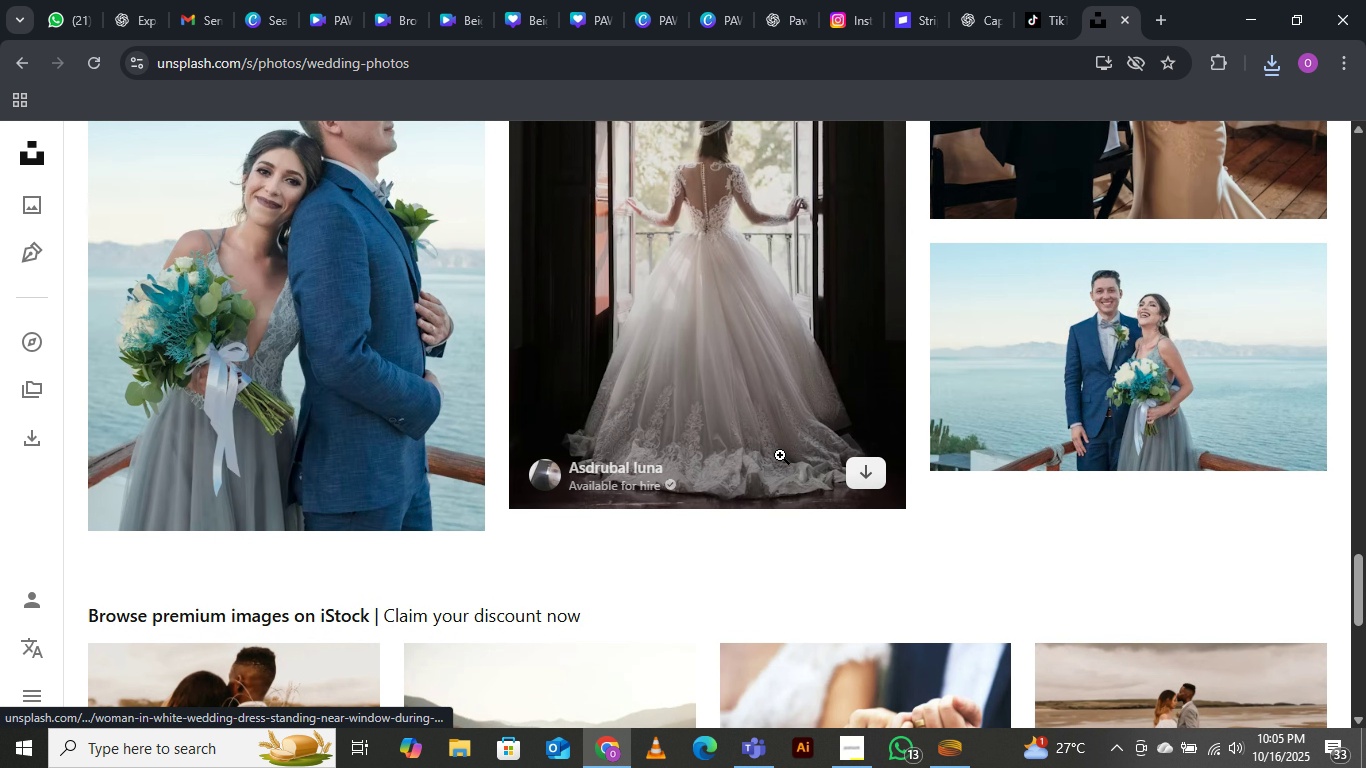 
scroll: coordinate [755, 441], scroll_direction: up, amount: 16.0
 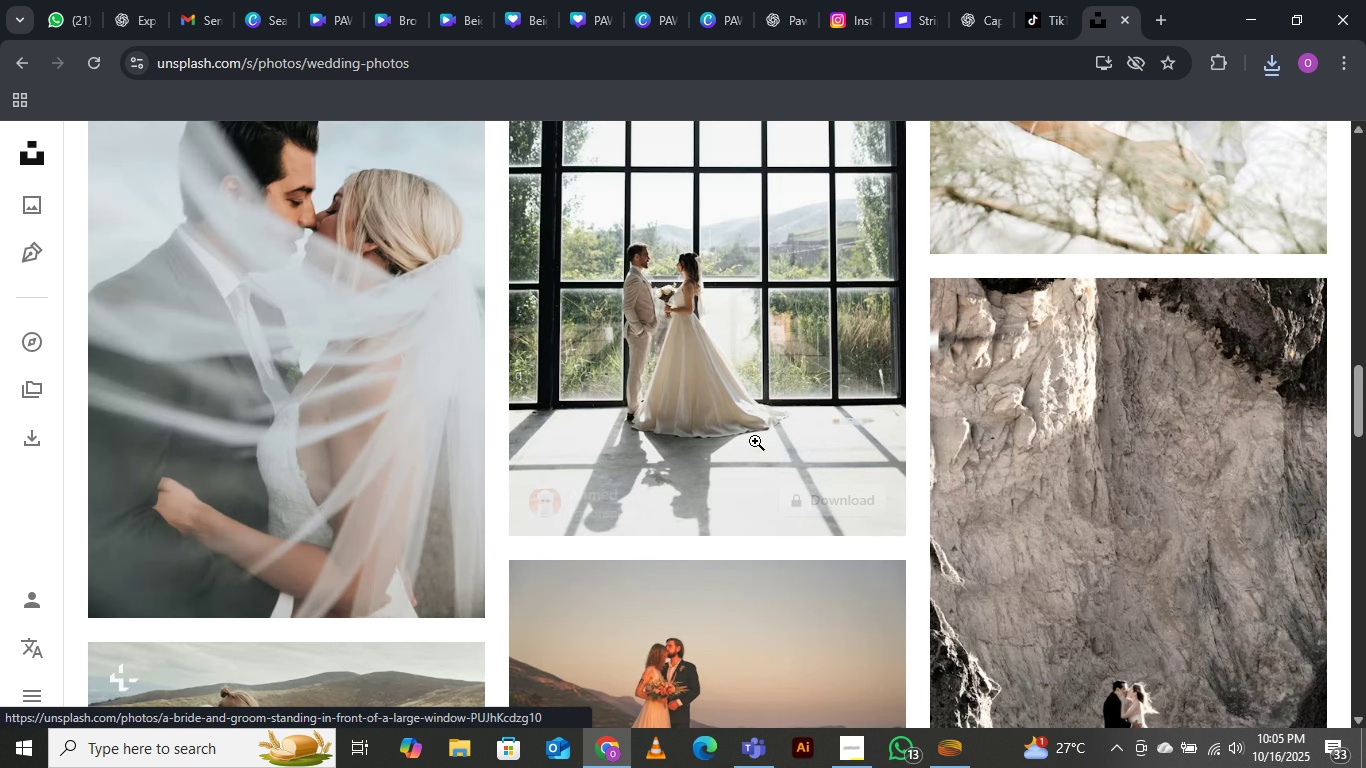 
scroll: coordinate [750, 441], scroll_direction: down, amount: 20.0
 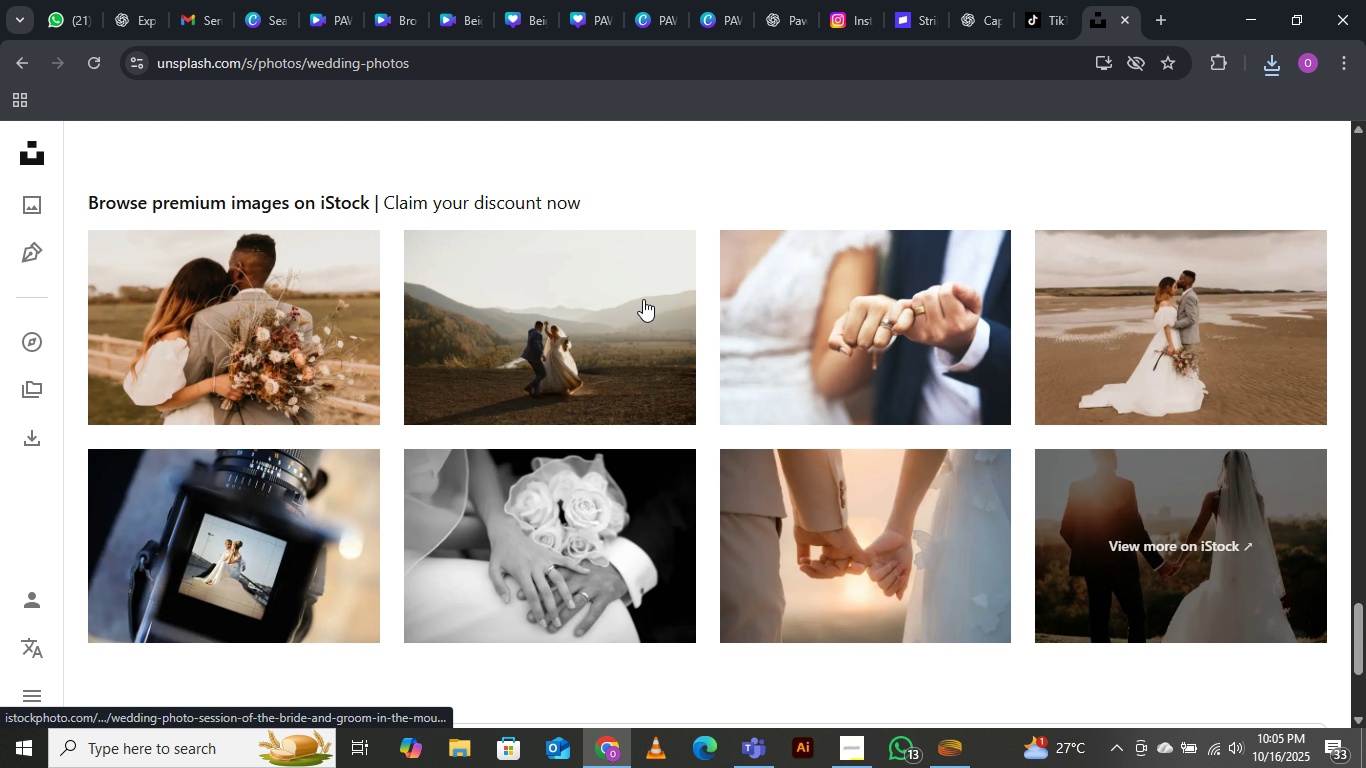 
scroll: coordinate [645, 300], scroll_direction: up, amount: 2.0
 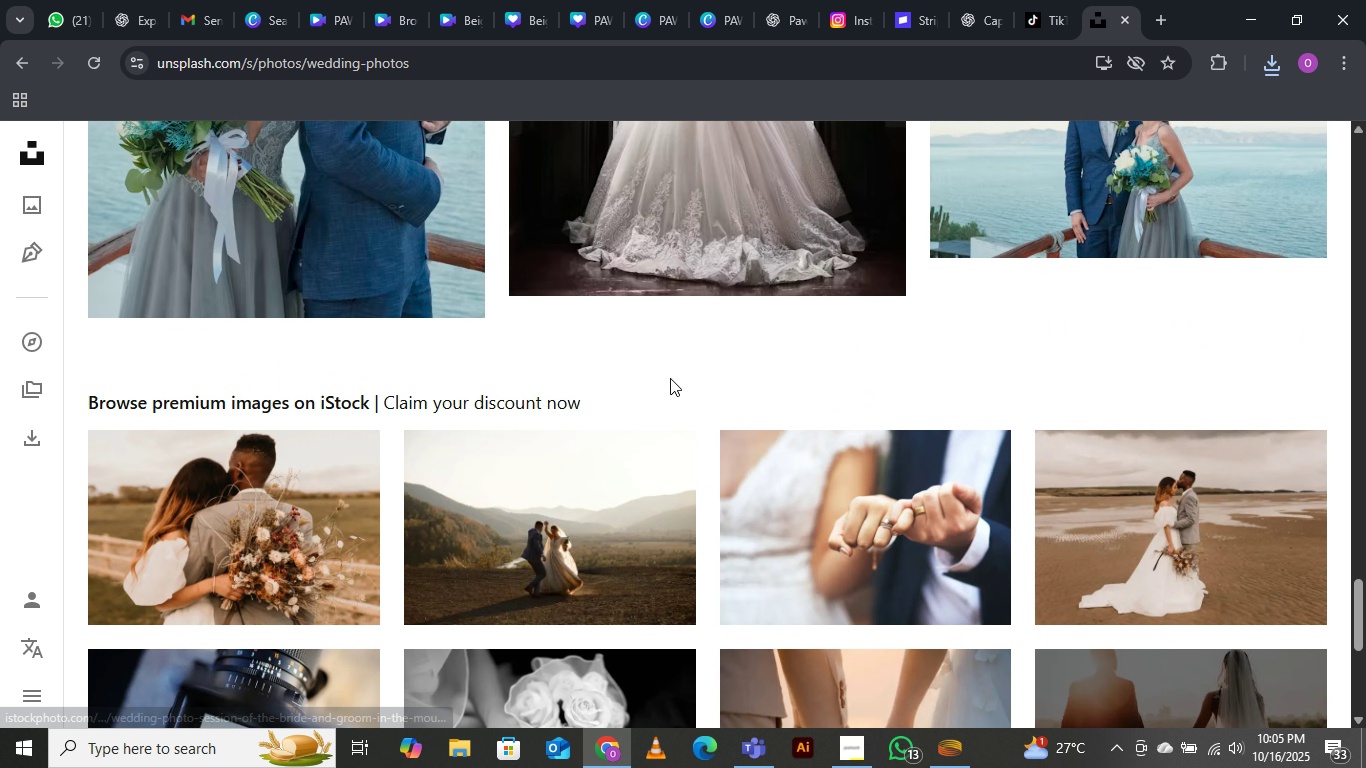 
scroll: coordinate [682, 410], scroll_direction: down, amount: 8.0
 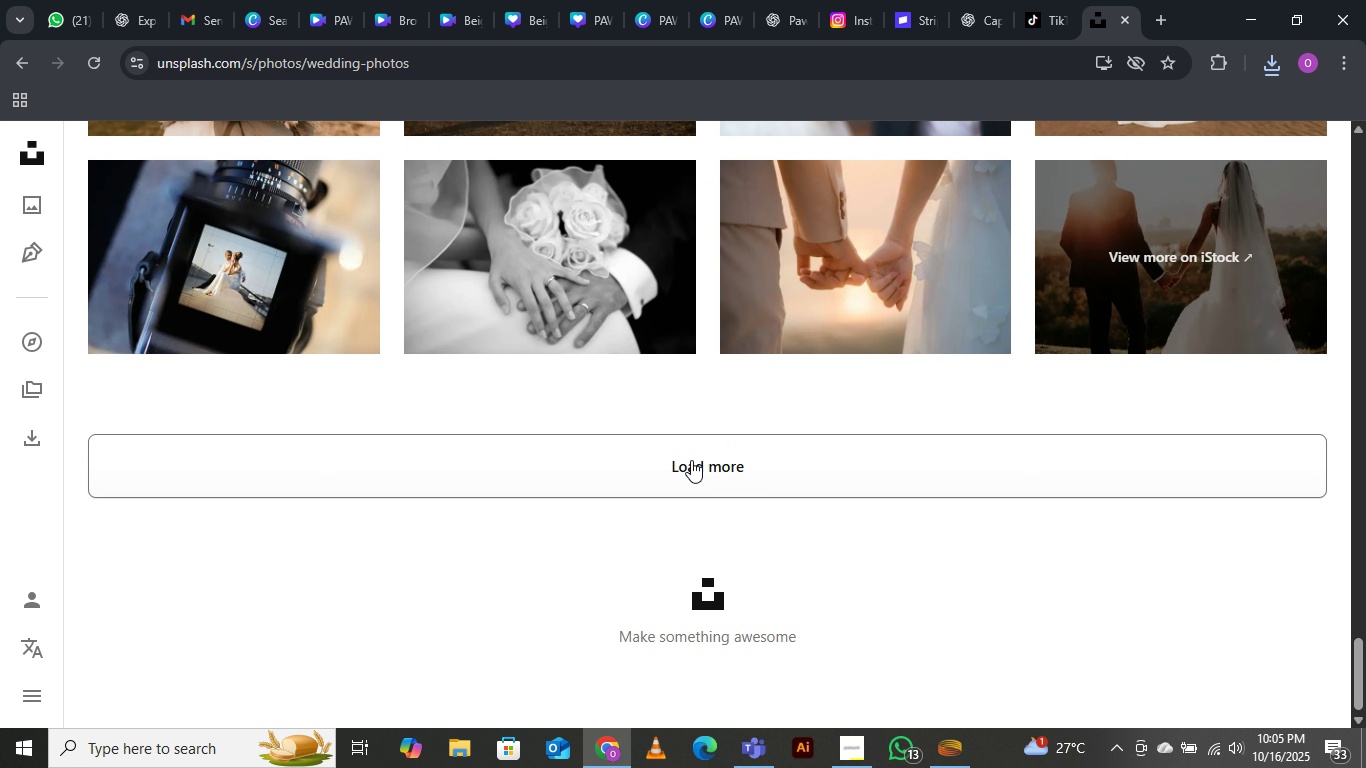 
left_click([691, 460])
 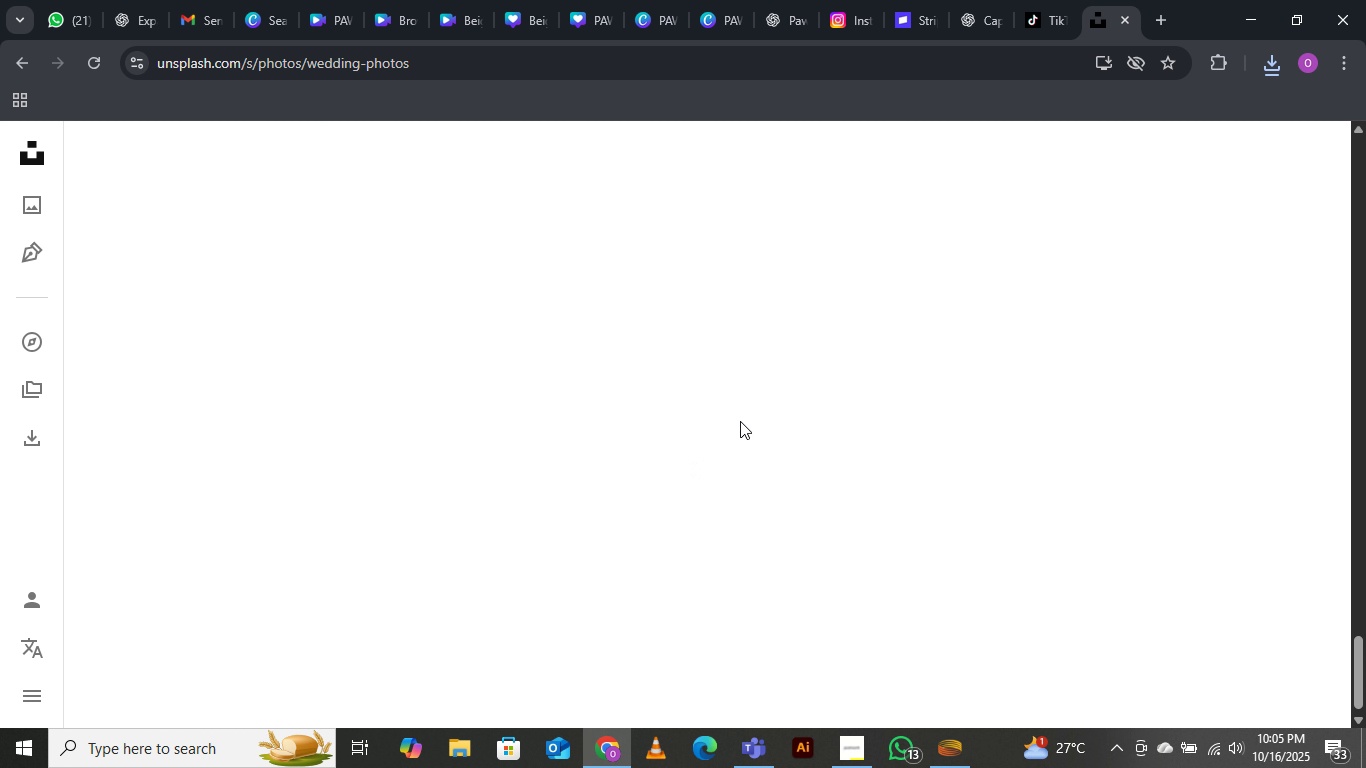 
scroll: coordinate [740, 421], scroll_direction: up, amount: 4.0
 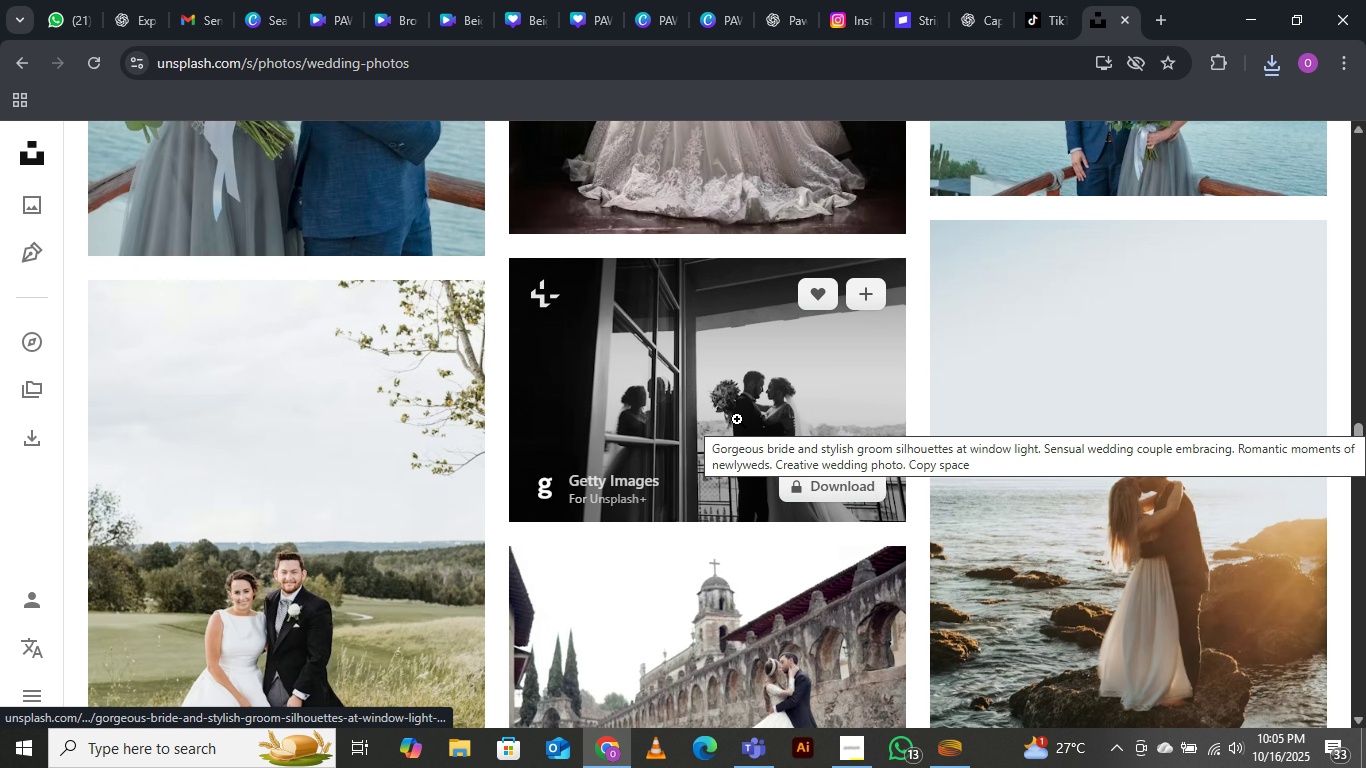 
scroll: coordinate [718, 435], scroll_direction: down, amount: 13.0
 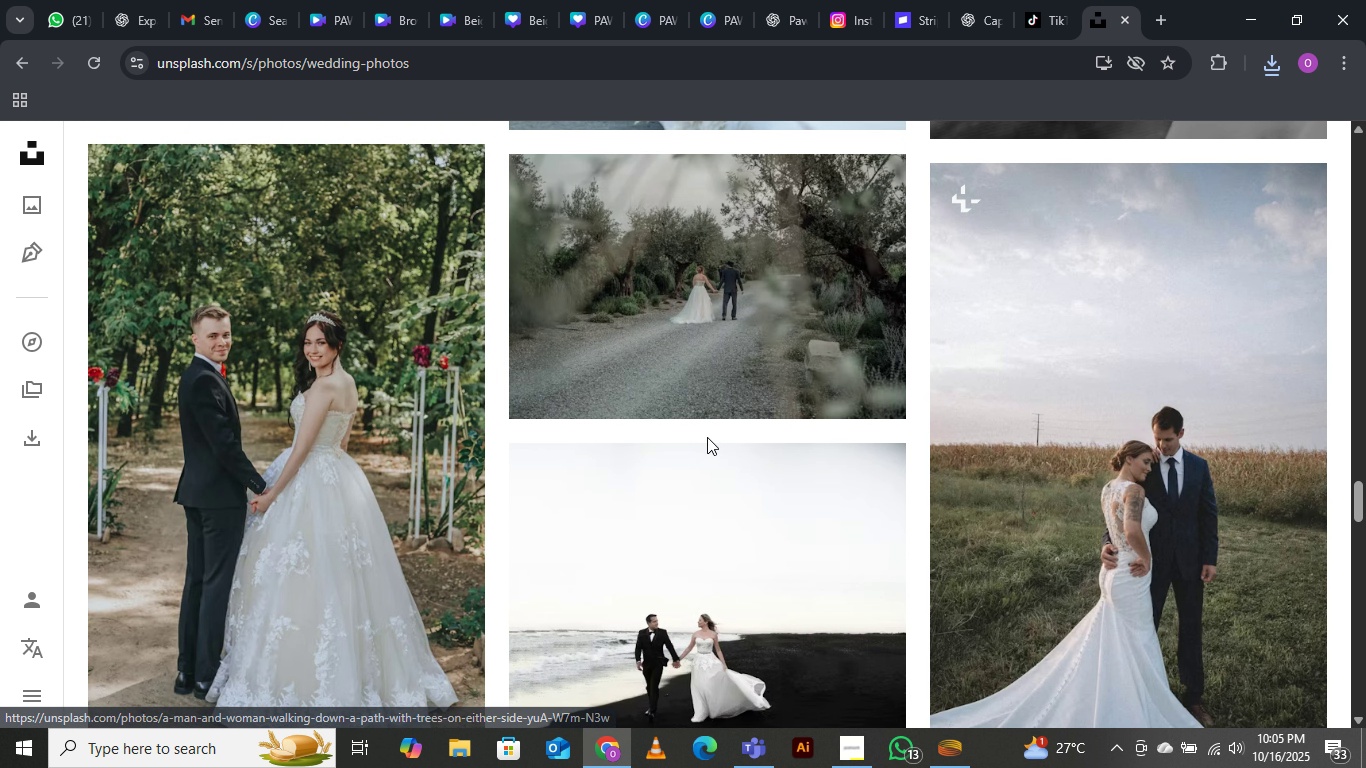 
scroll: coordinate [707, 437], scroll_direction: up, amount: 6.0
 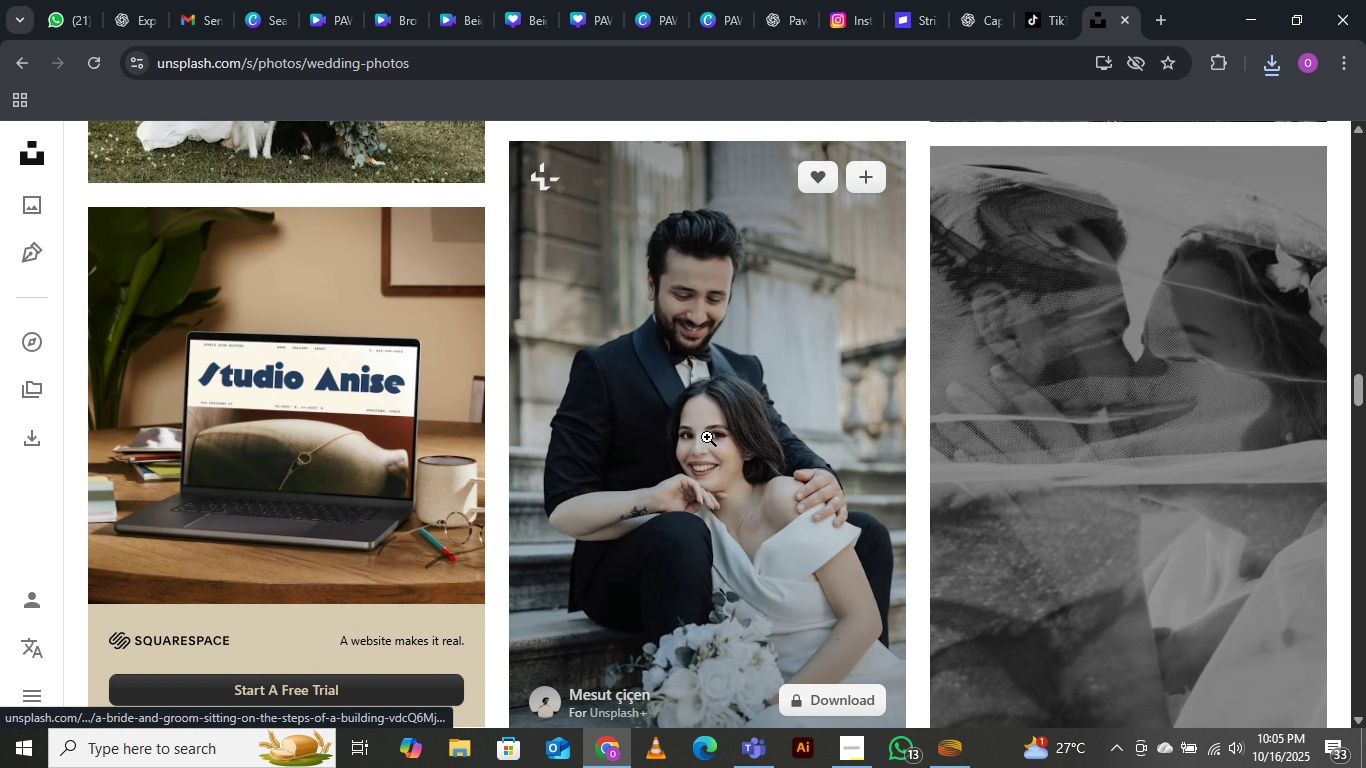 
scroll: coordinate [702, 437], scroll_direction: down, amount: 15.0
 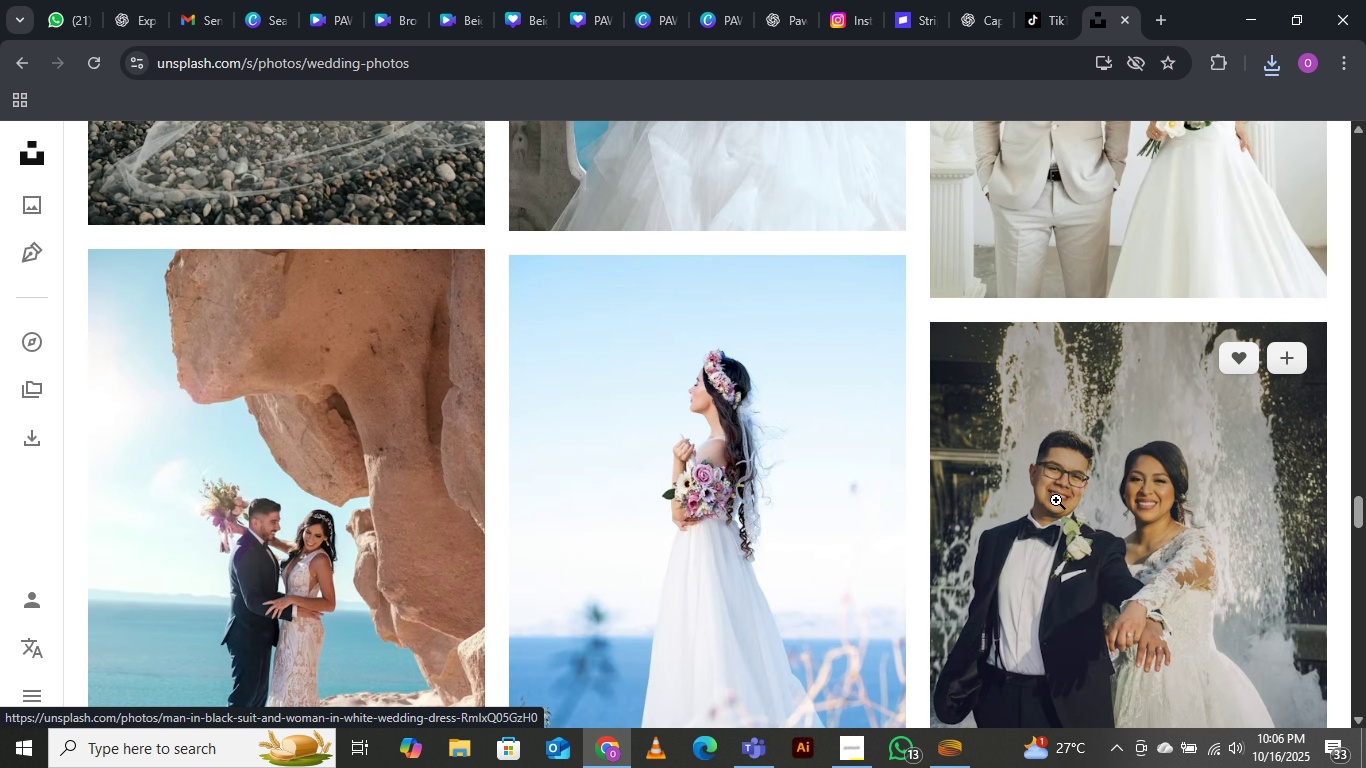 
scroll: coordinate [1056, 501], scroll_direction: up, amount: 4.0
 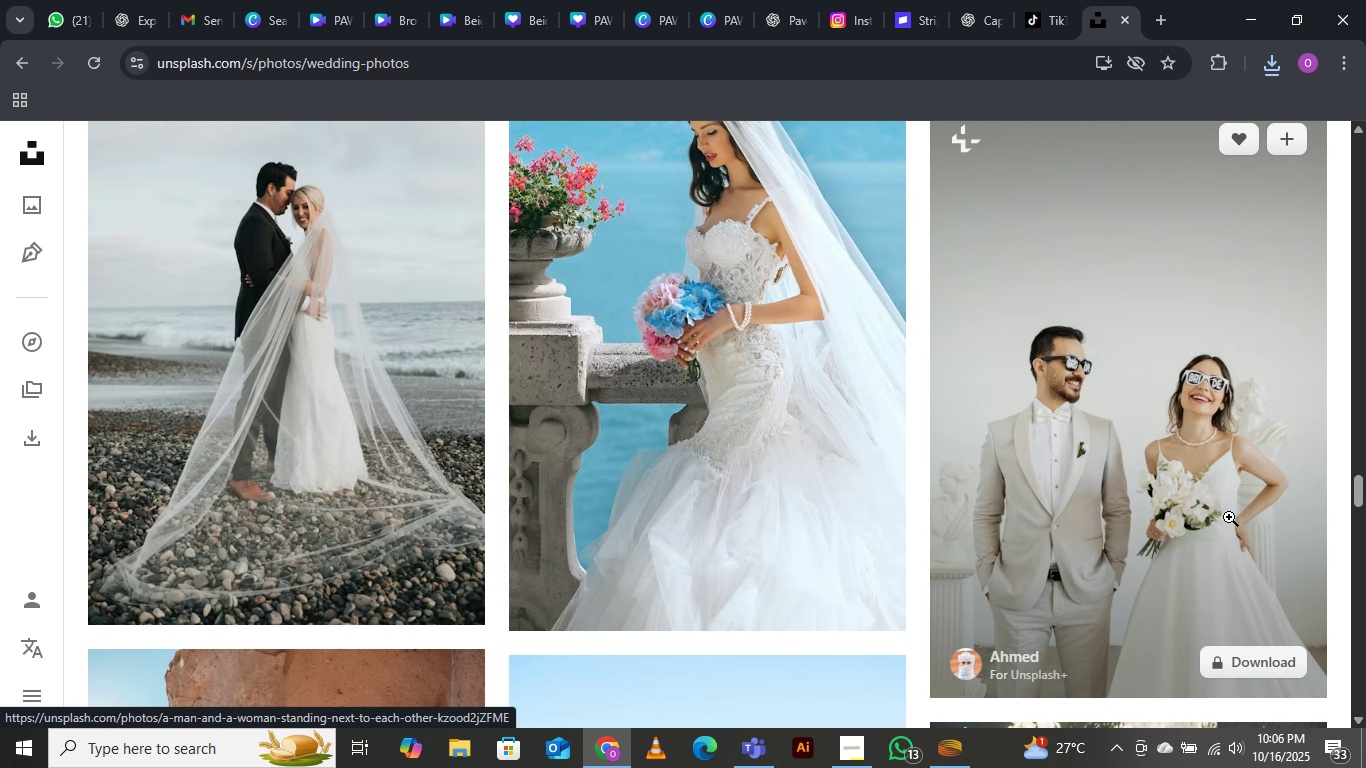 
scroll: coordinate [1177, 505], scroll_direction: down, amount: 7.0
 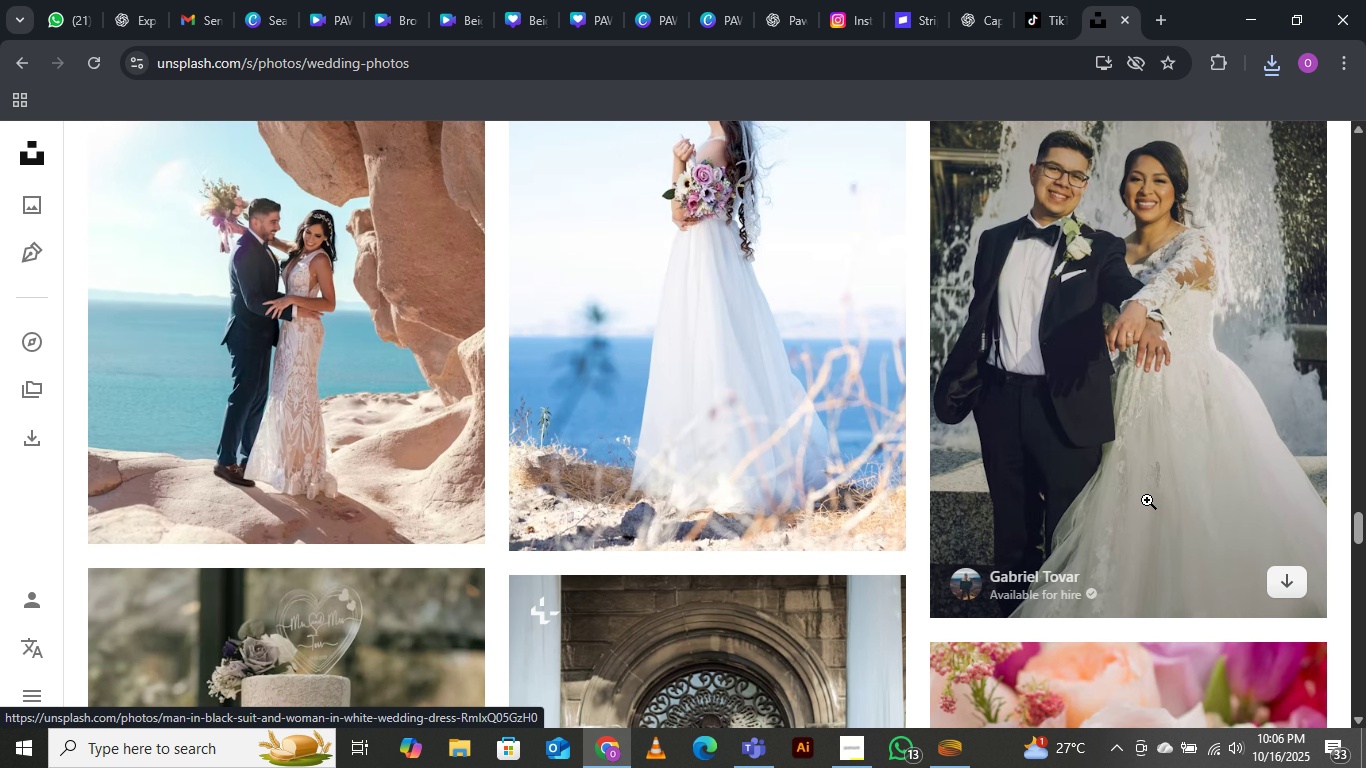 
scroll: coordinate [703, 460], scroll_direction: up, amount: 2.0
 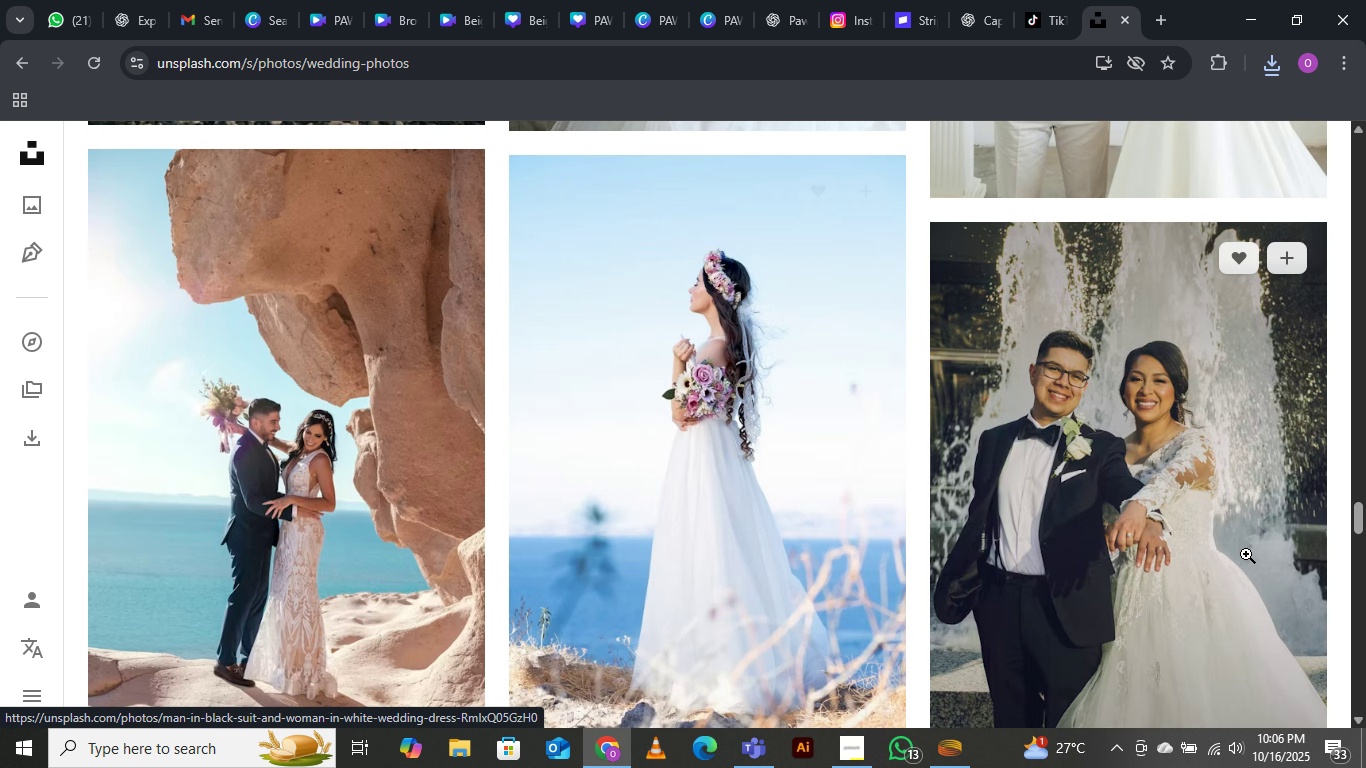 
scroll: coordinate [1246, 554], scroll_direction: down, amount: 2.0
 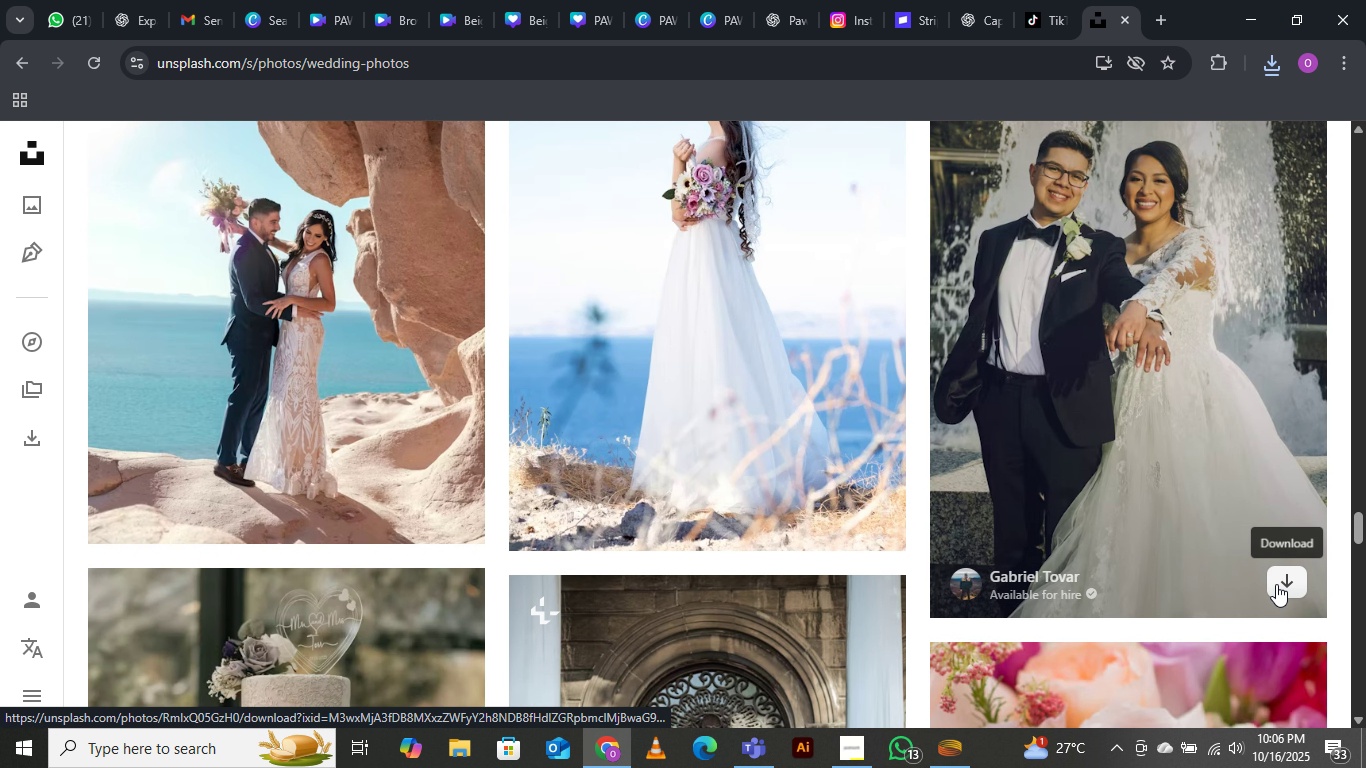 
left_click([1276, 584])
 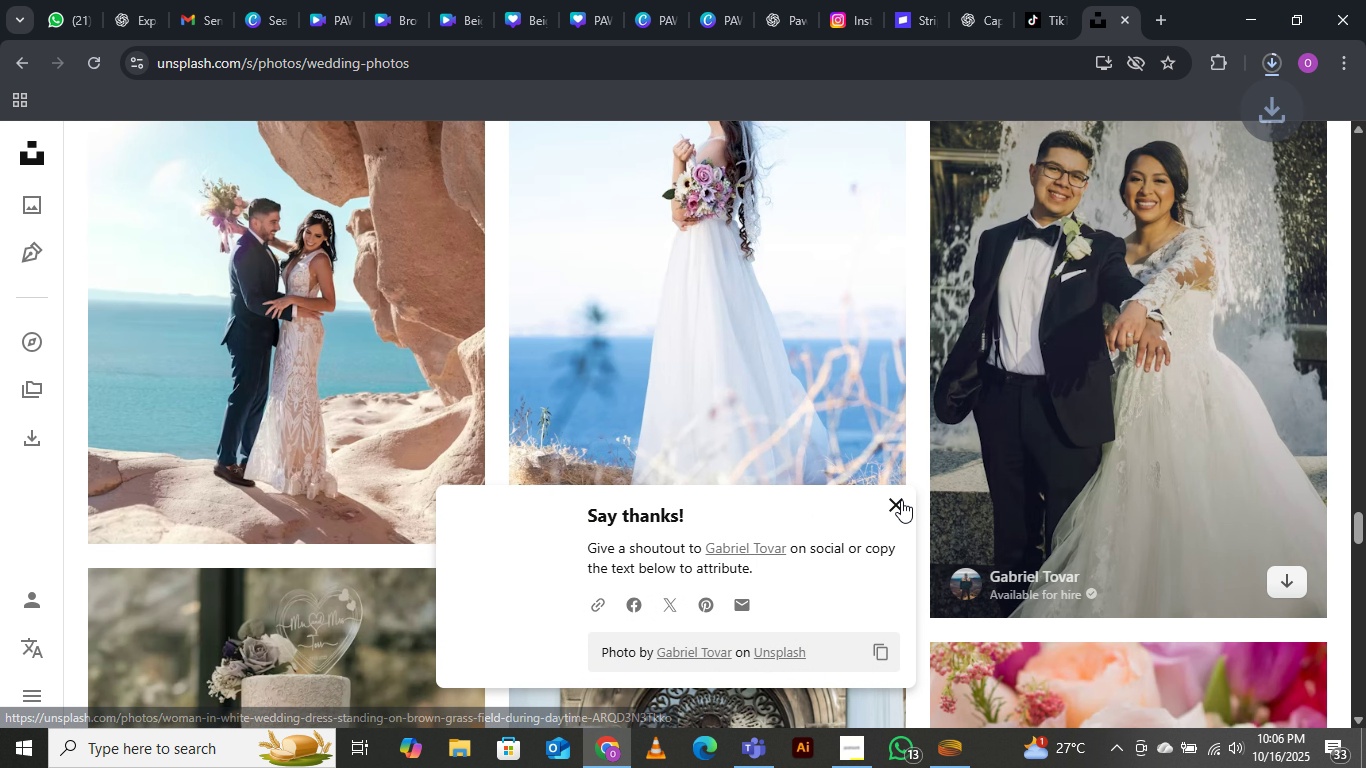 
left_click([901, 500])
 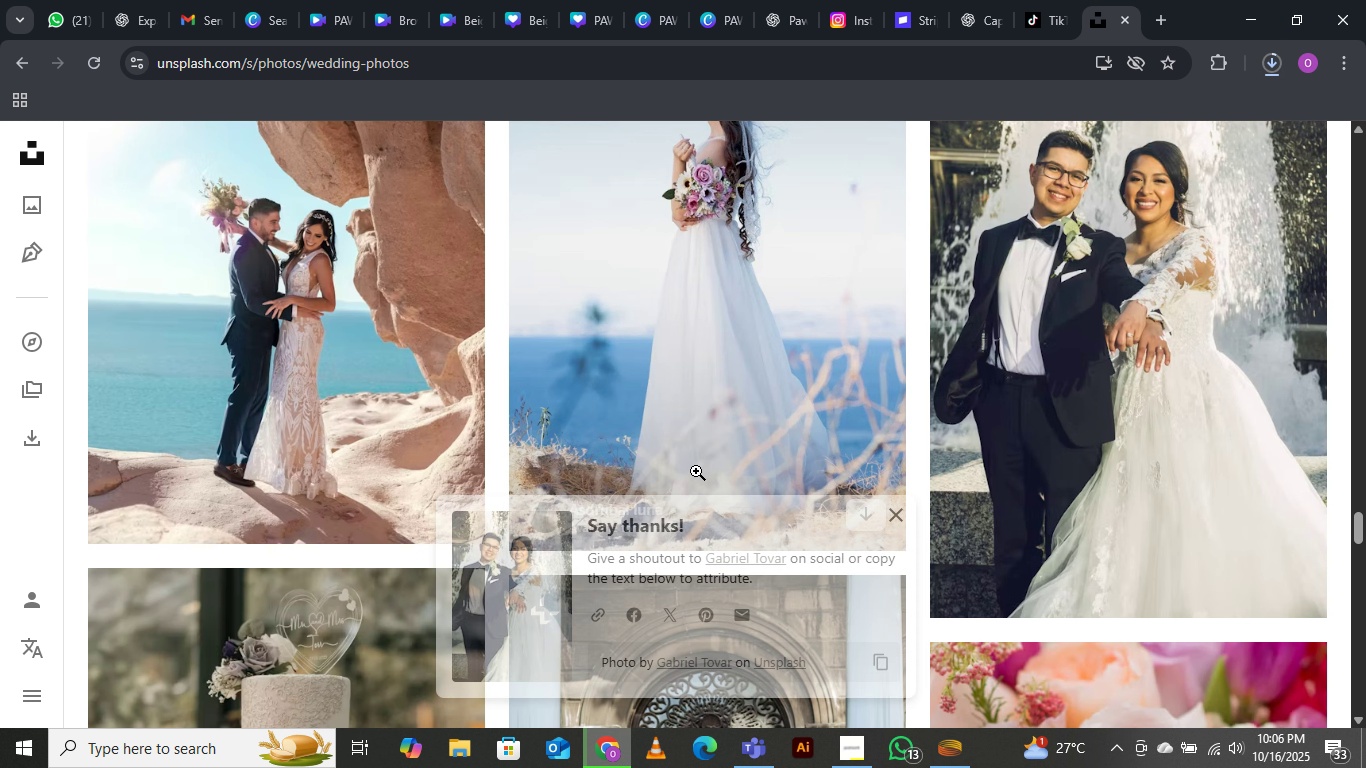 
scroll: coordinate [696, 471], scroll_direction: down, amount: 9.0
 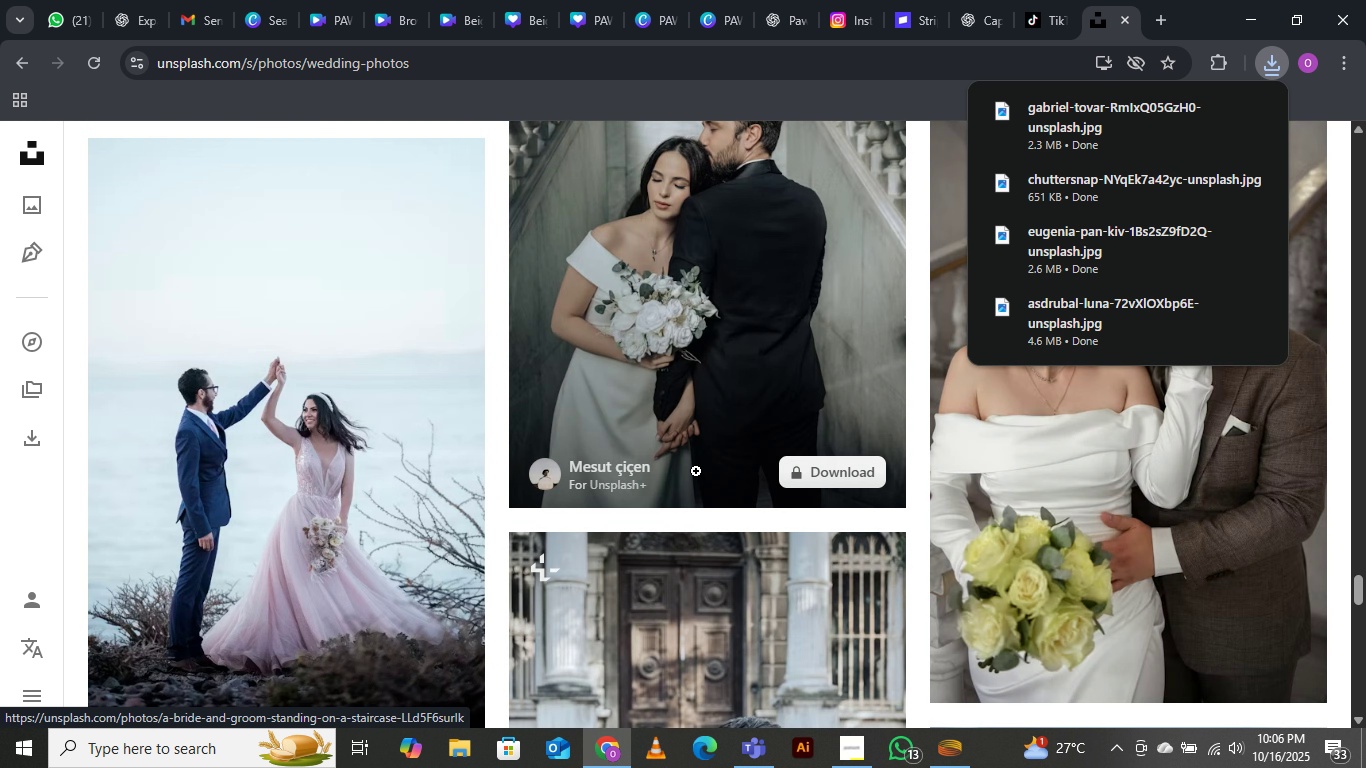 
scroll: coordinate [696, 471], scroll_direction: up, amount: 1.0
 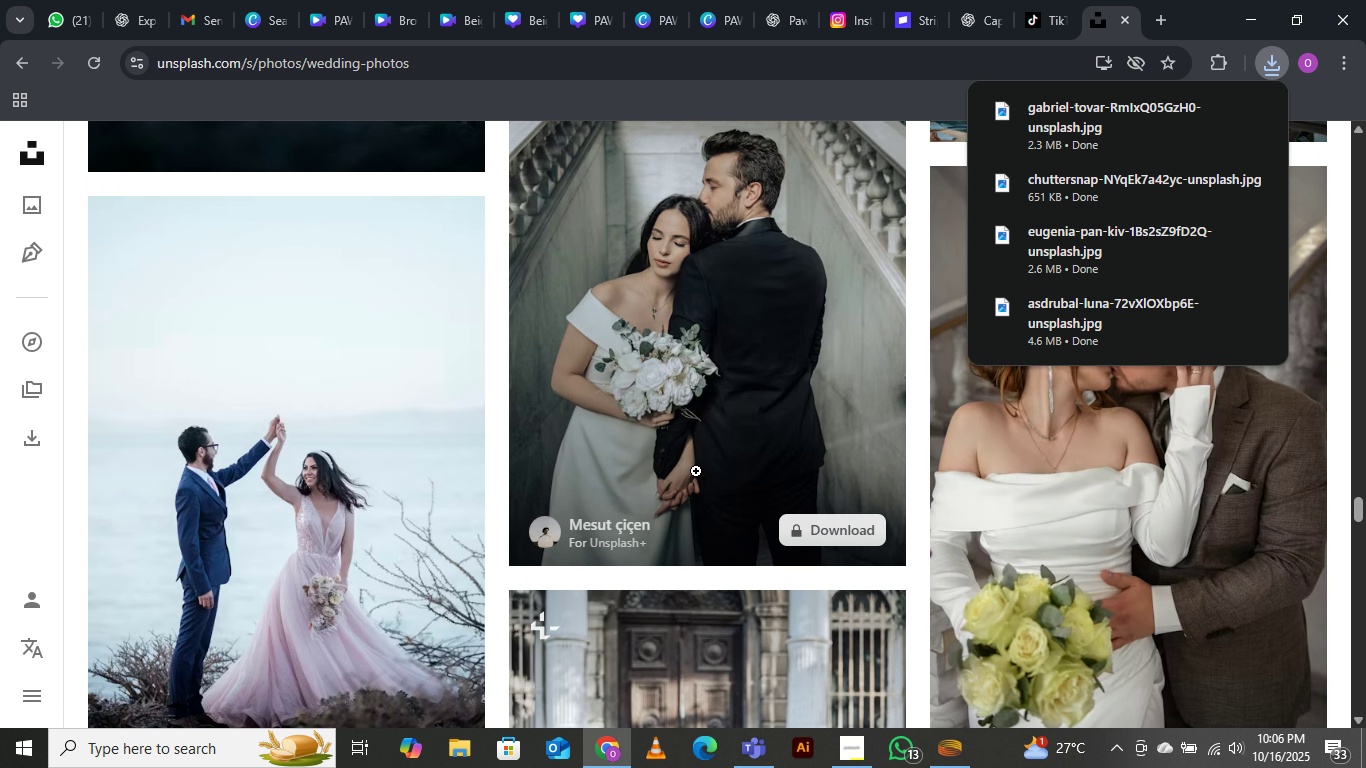 
scroll: coordinate [696, 471], scroll_direction: none, amount: 0.0
 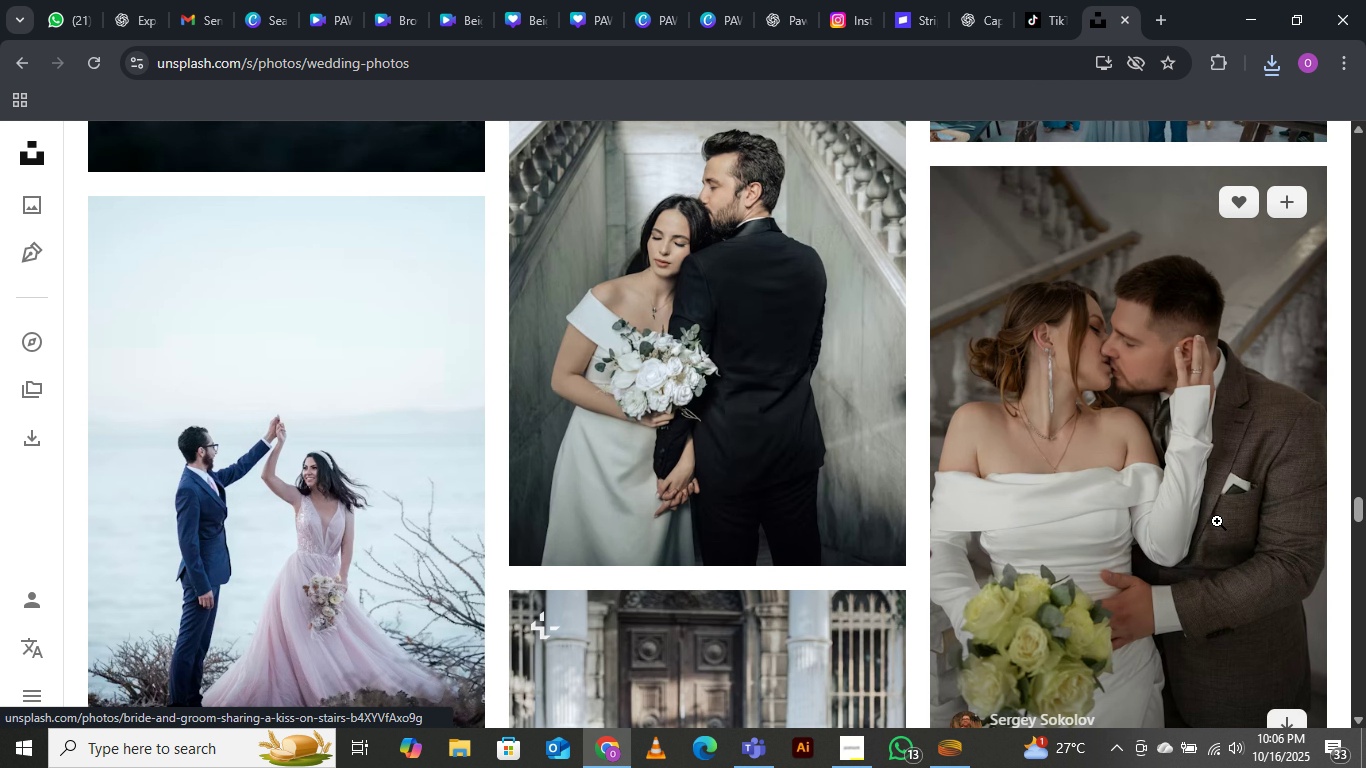 
scroll: coordinate [1217, 521], scroll_direction: down, amount: 2.0
 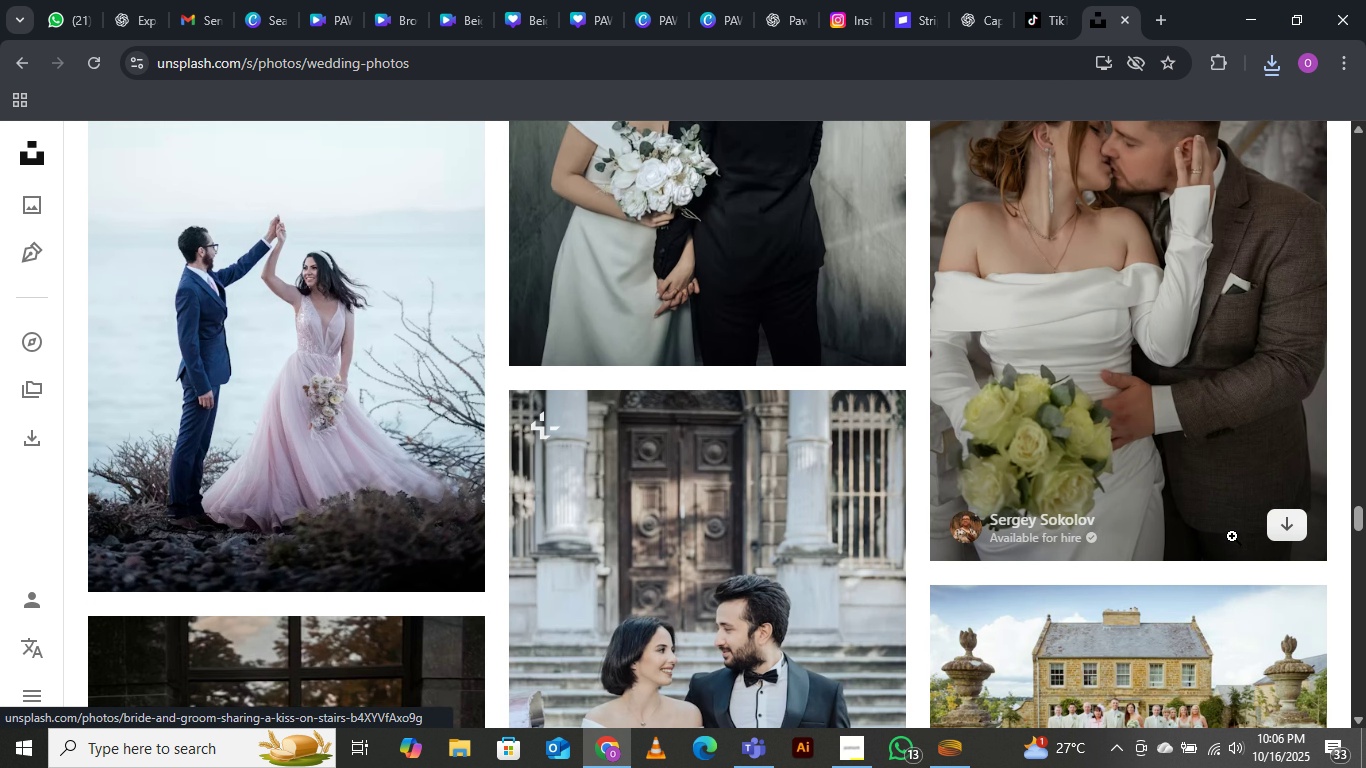 
mouse_move([1250, 522])
 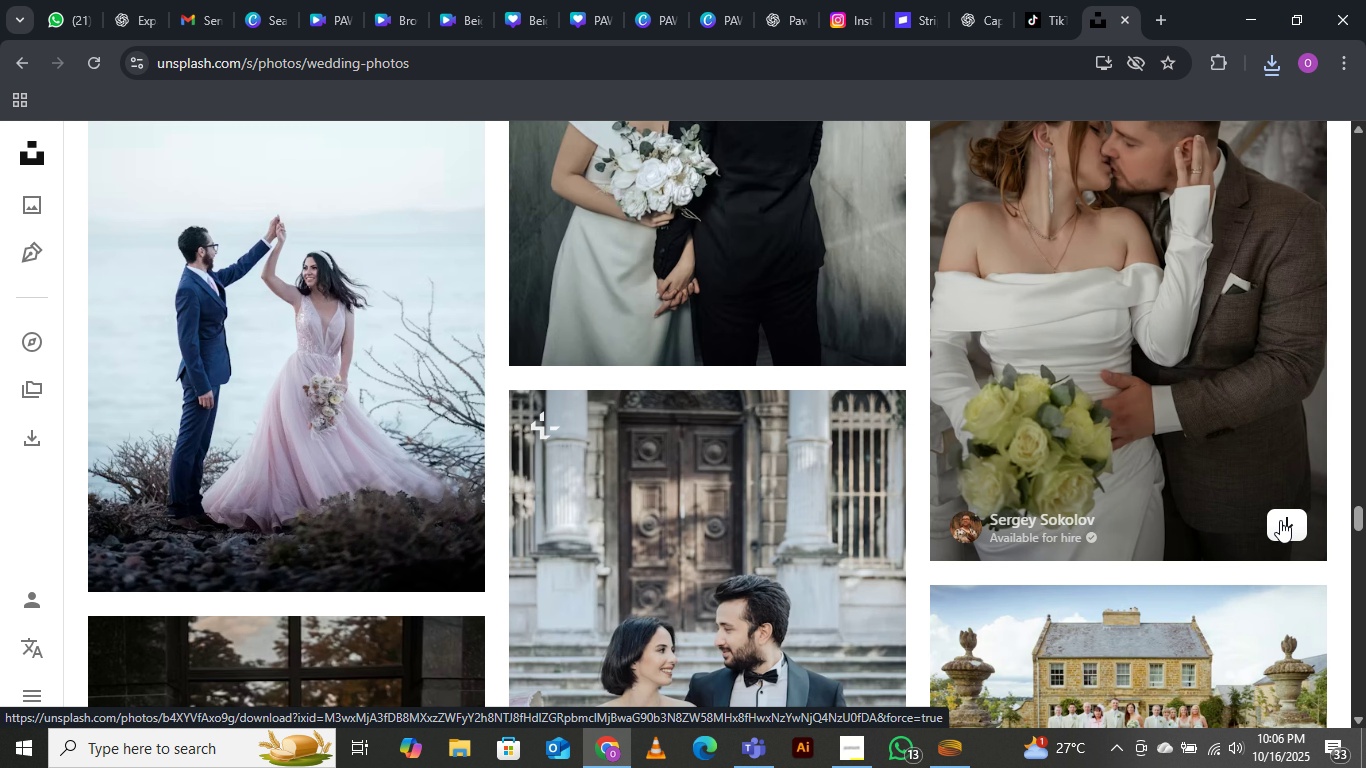 
left_click([1280, 520])
 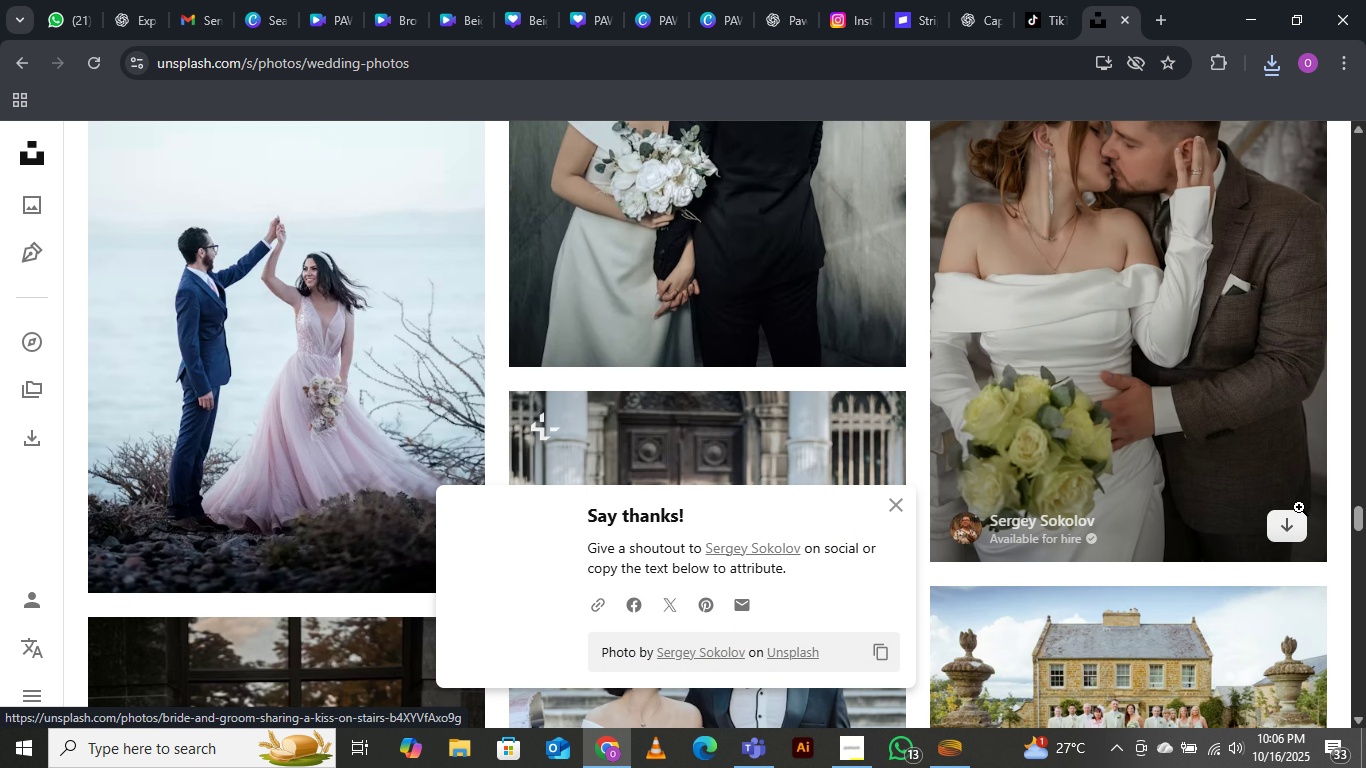 
scroll: coordinate [1299, 507], scroll_direction: up, amount: 1.0
 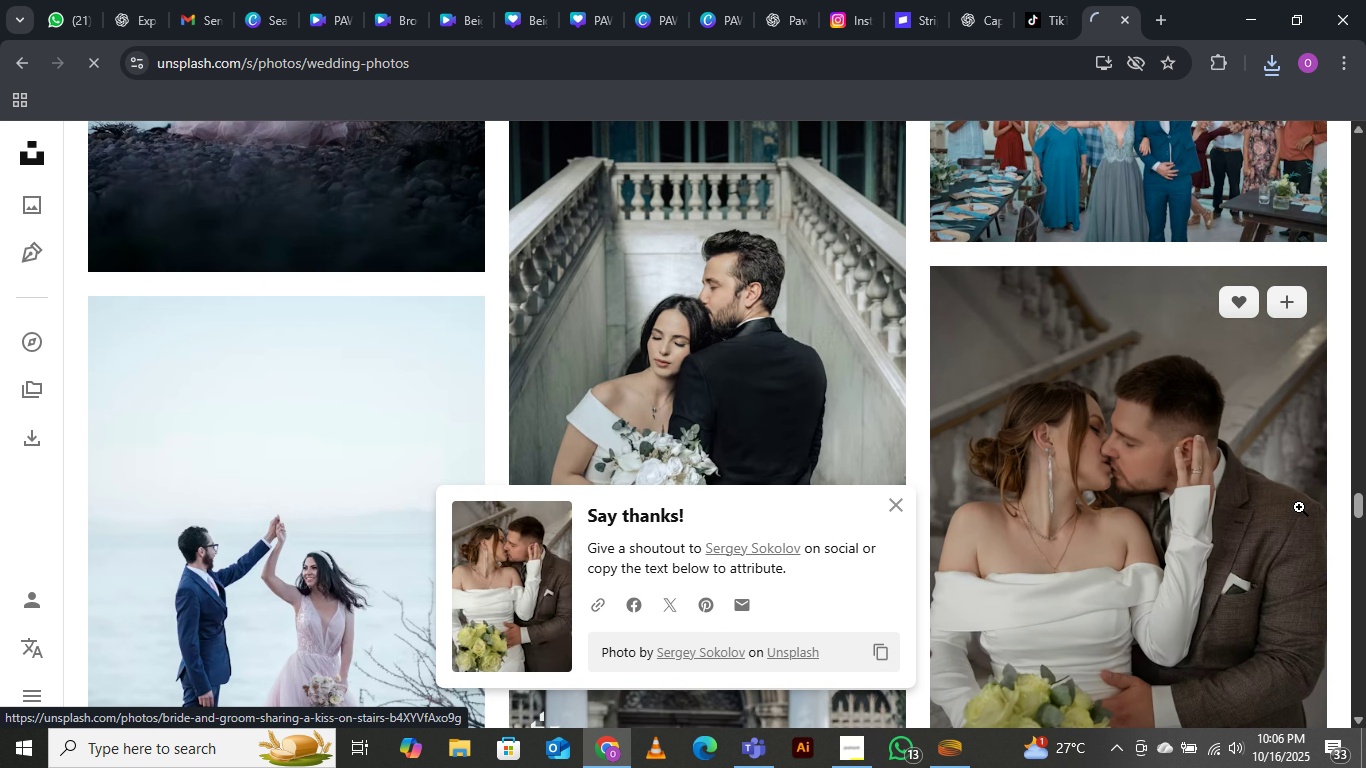 
scroll: coordinate [1299, 507], scroll_direction: down, amount: 8.0
 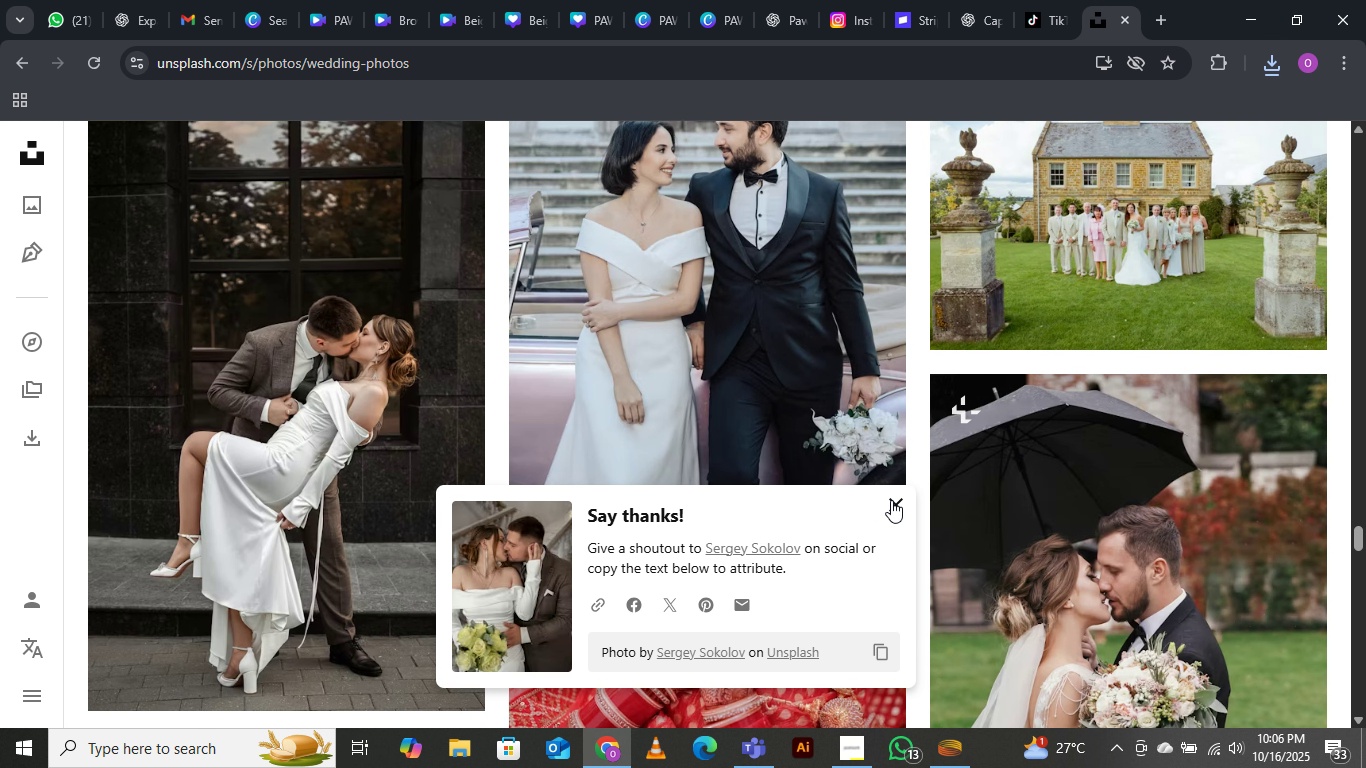 
left_click([894, 500])
 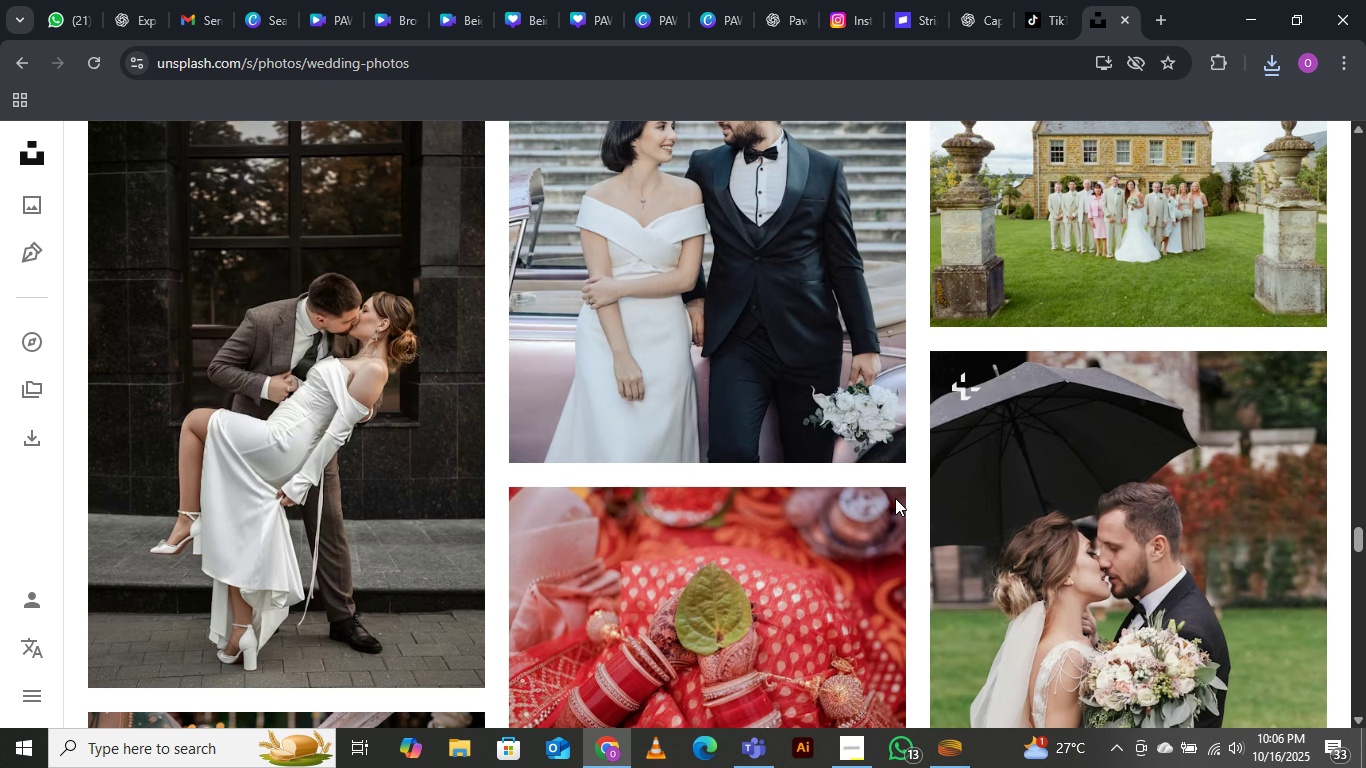 
scroll: coordinate [886, 493], scroll_direction: down, amount: 16.0
 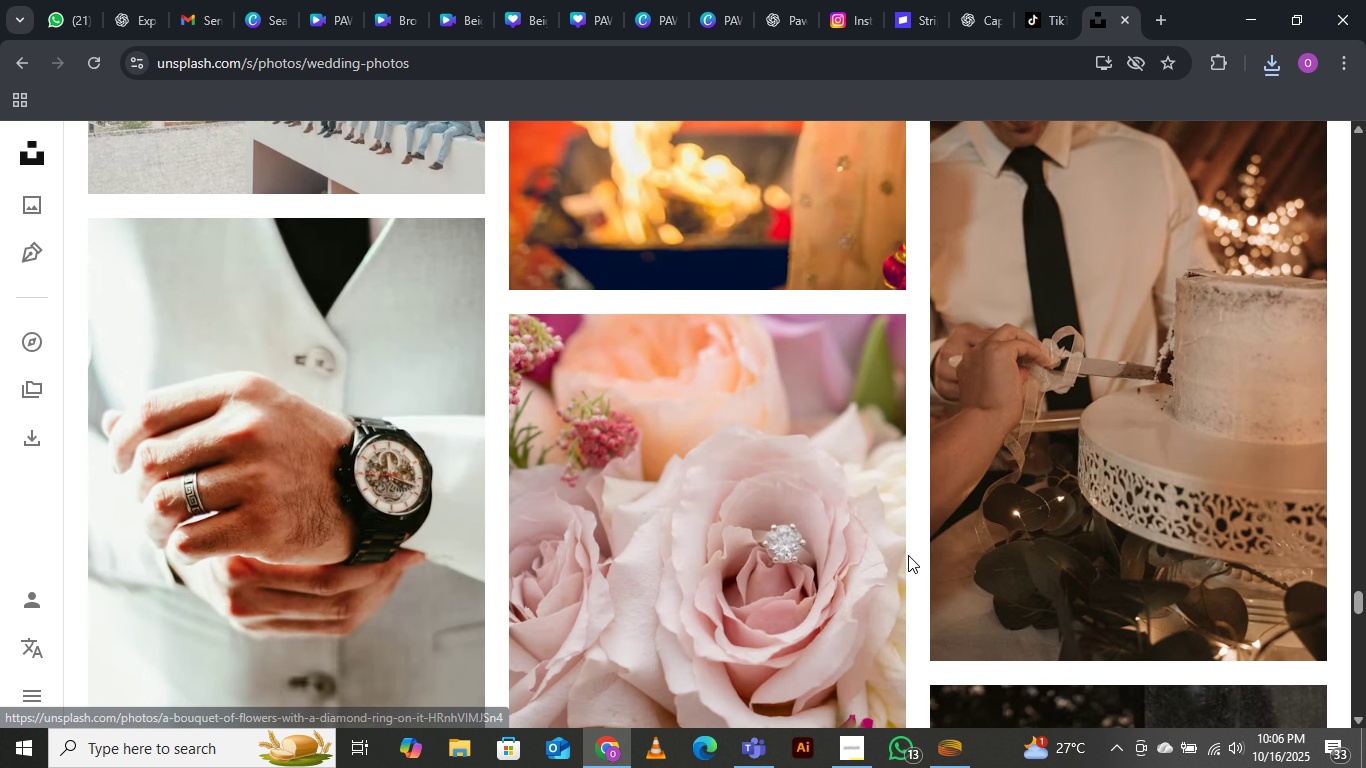 
scroll: coordinate [910, 544], scroll_direction: down, amount: 18.0
 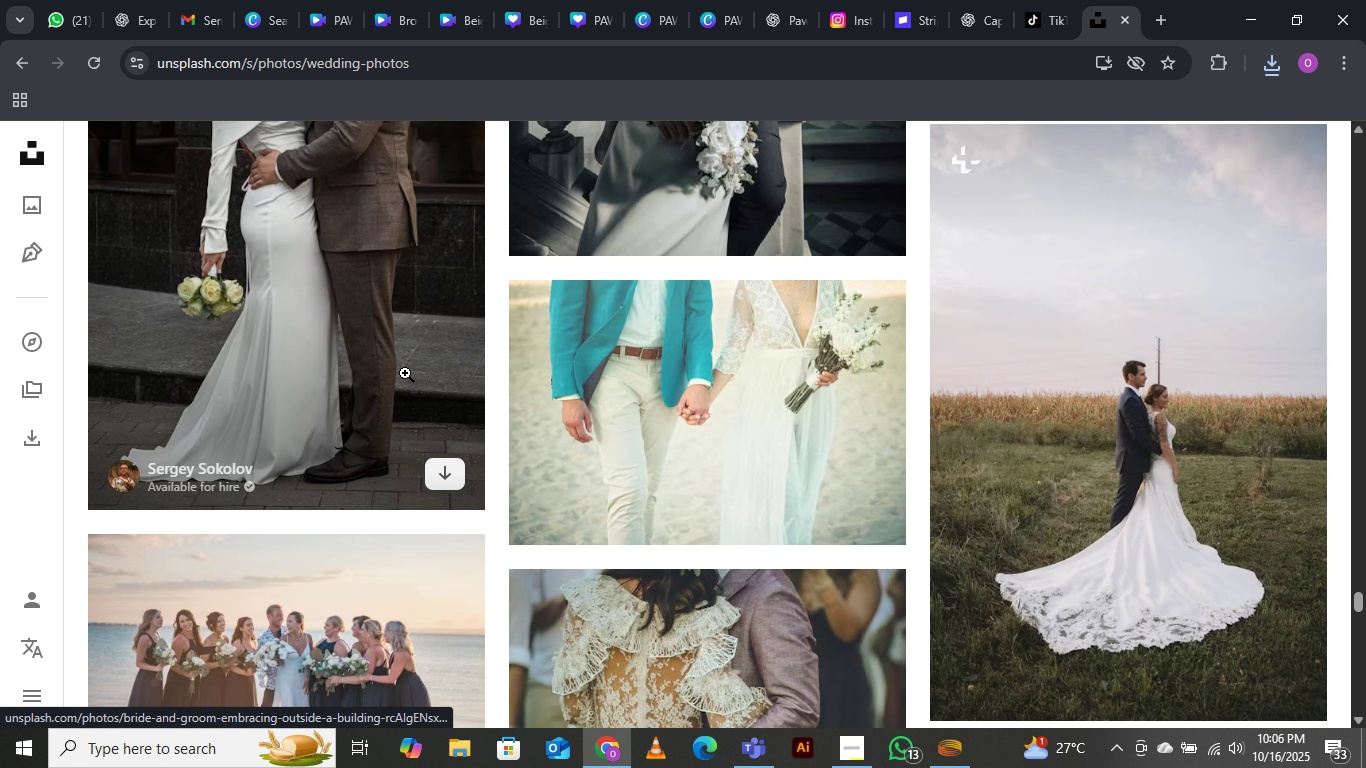 
left_click([774, 14])
 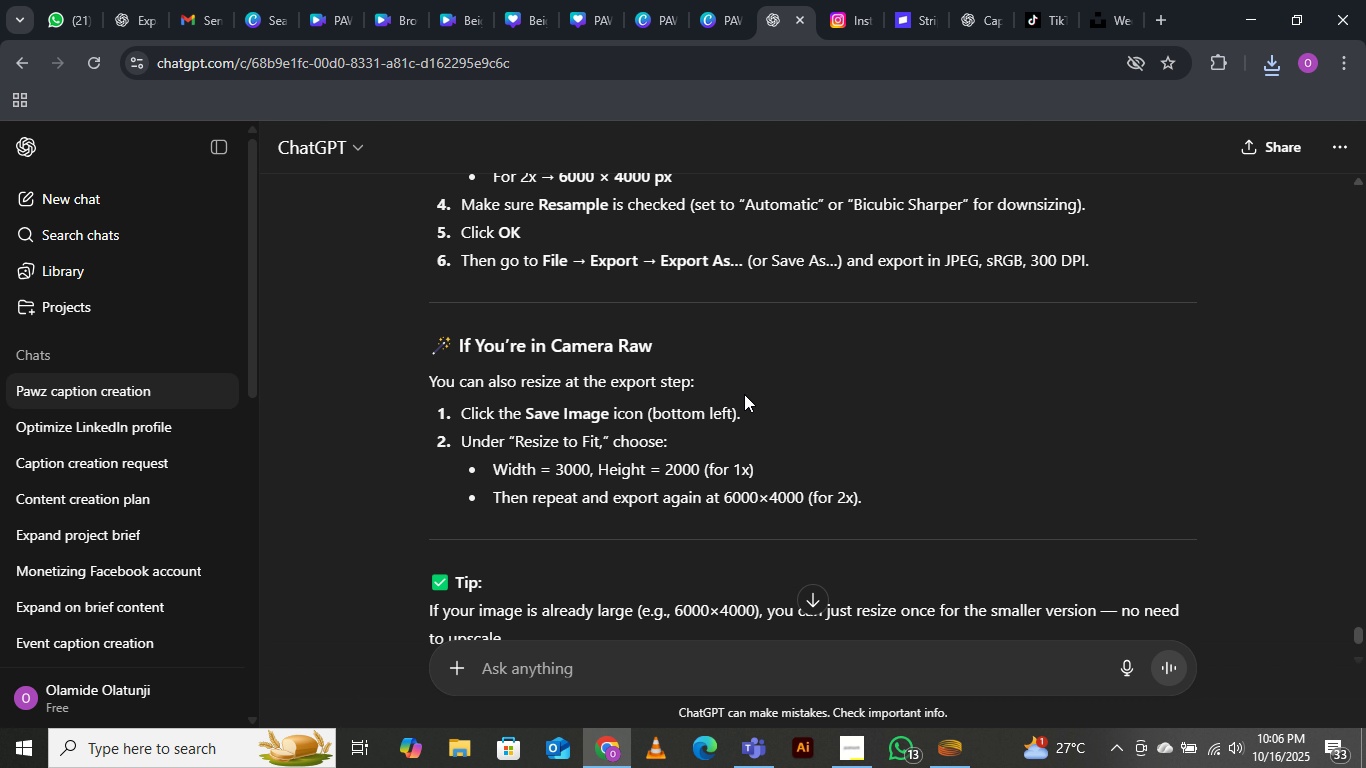 
scroll: coordinate [672, 352], scroll_direction: up, amount: 22.0
 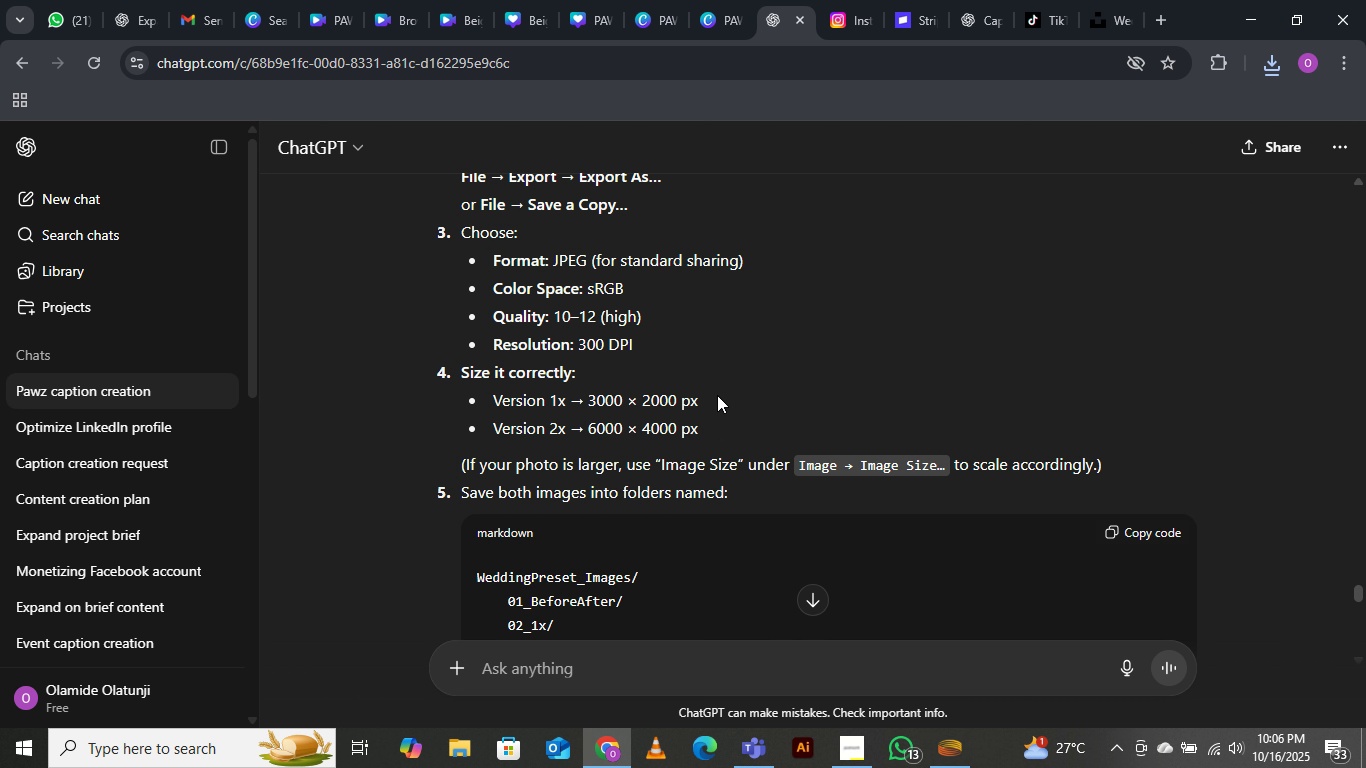 
wait(7.33)
 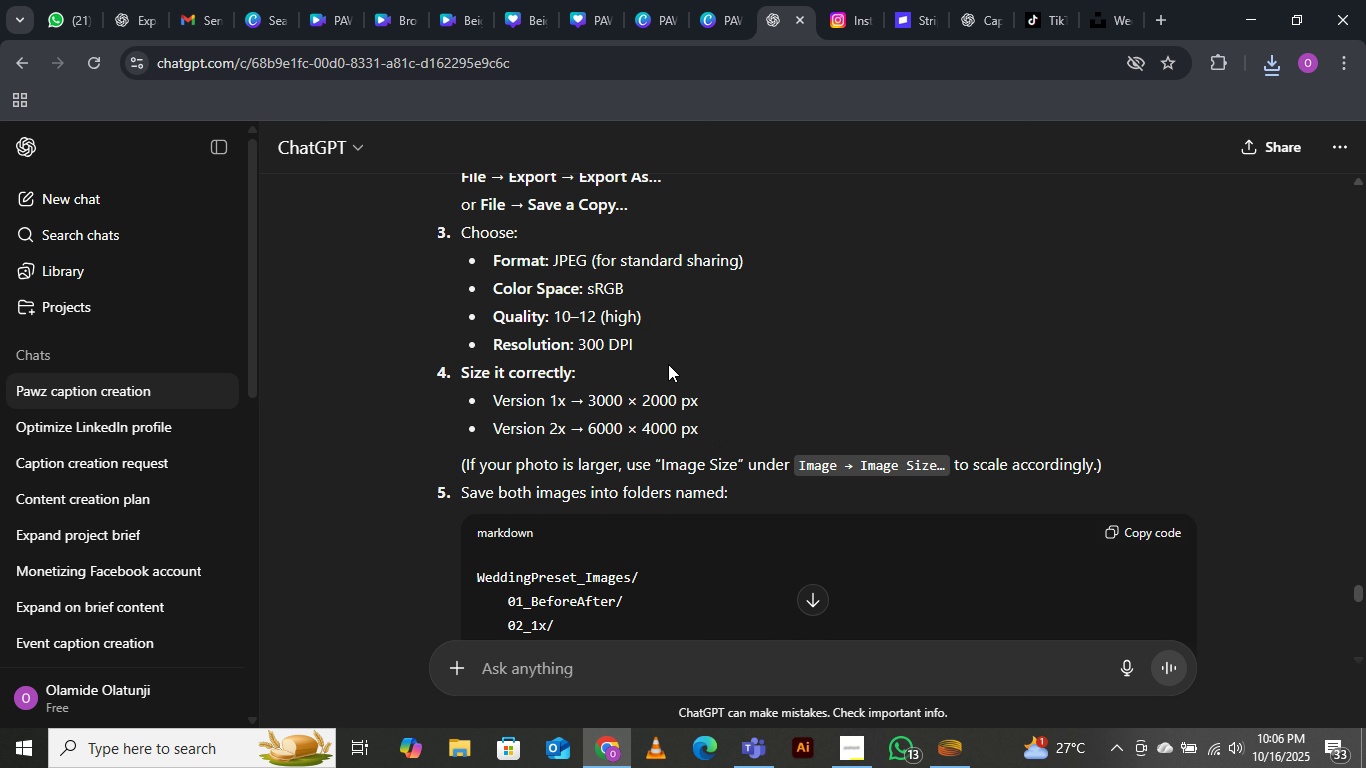 
left_click([1040, 21])
 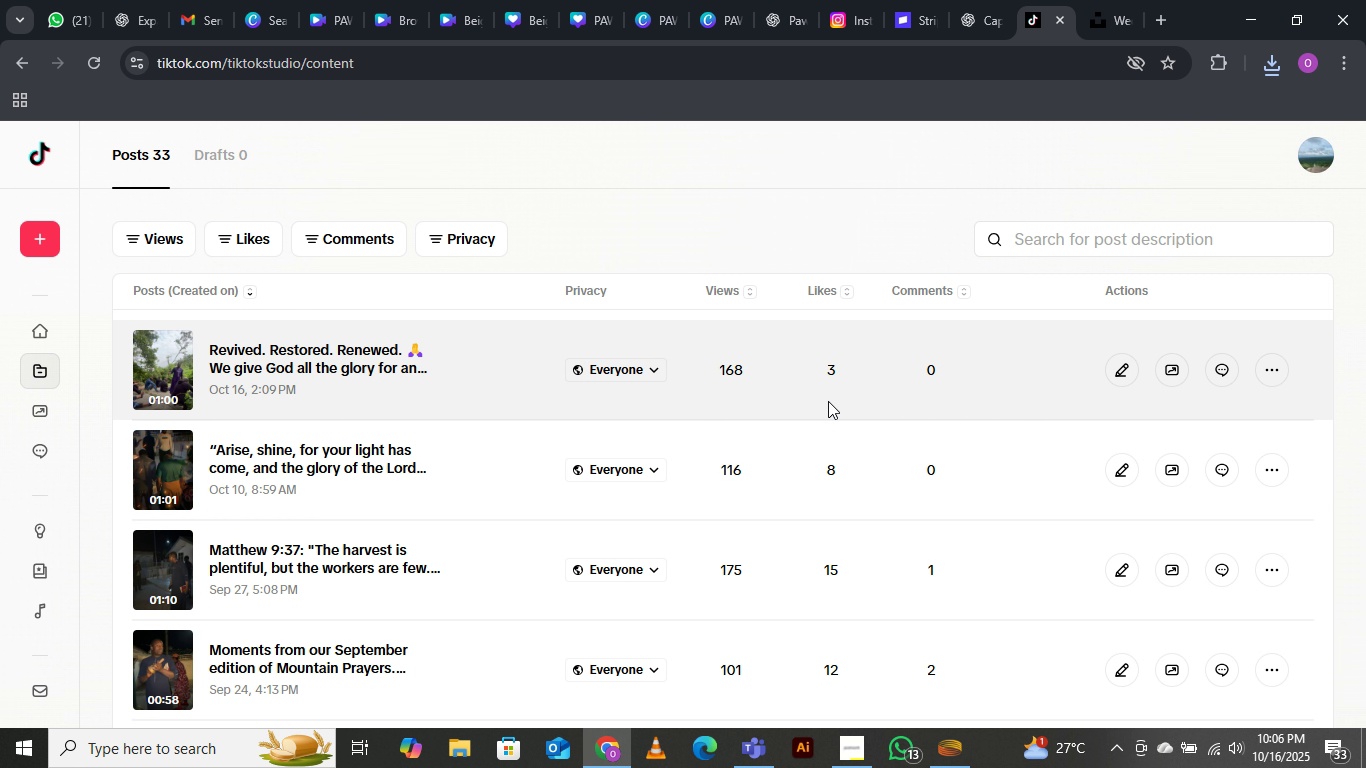 
scroll: coordinate [765, 474], scroll_direction: down, amount: 3.0
 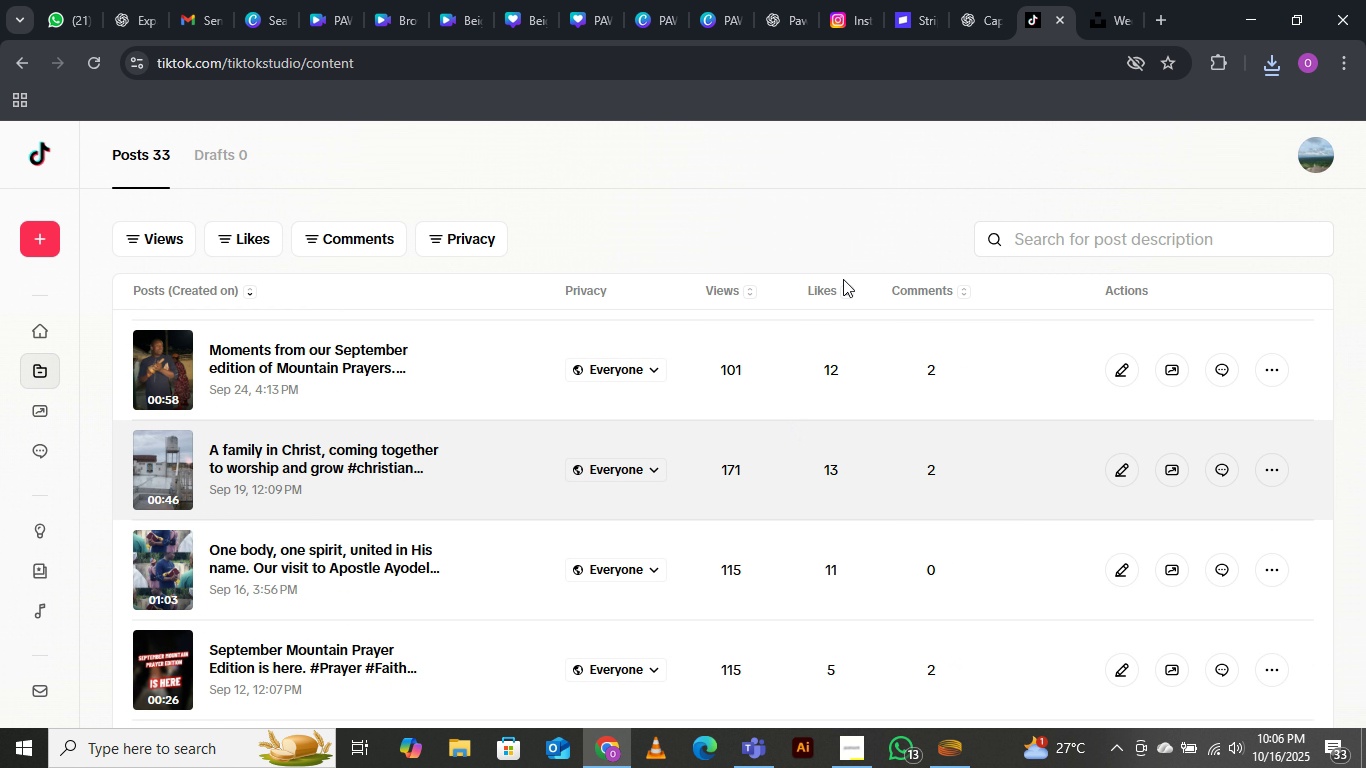 
scroll: coordinate [716, 517], scroll_direction: up, amount: 20.0
 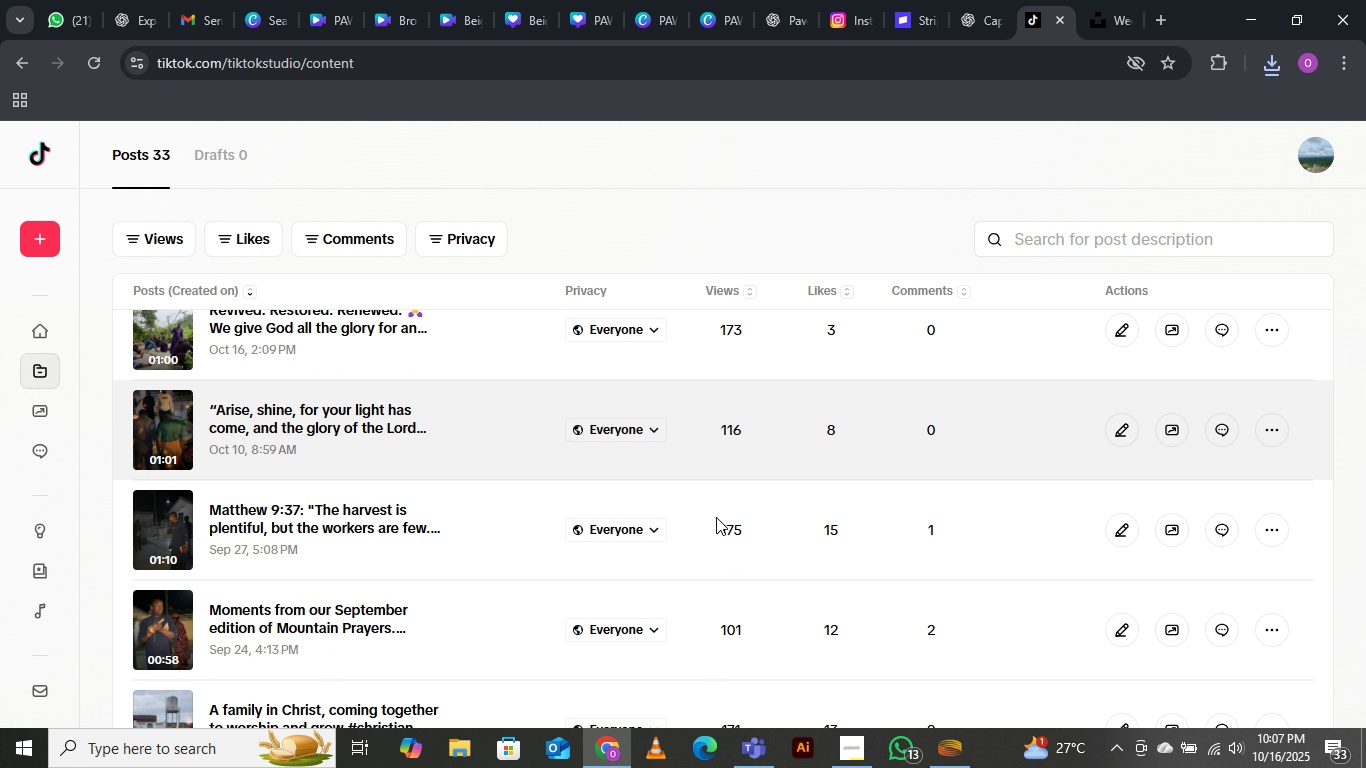 
scroll: coordinate [716, 517], scroll_direction: down, amount: 5.0
 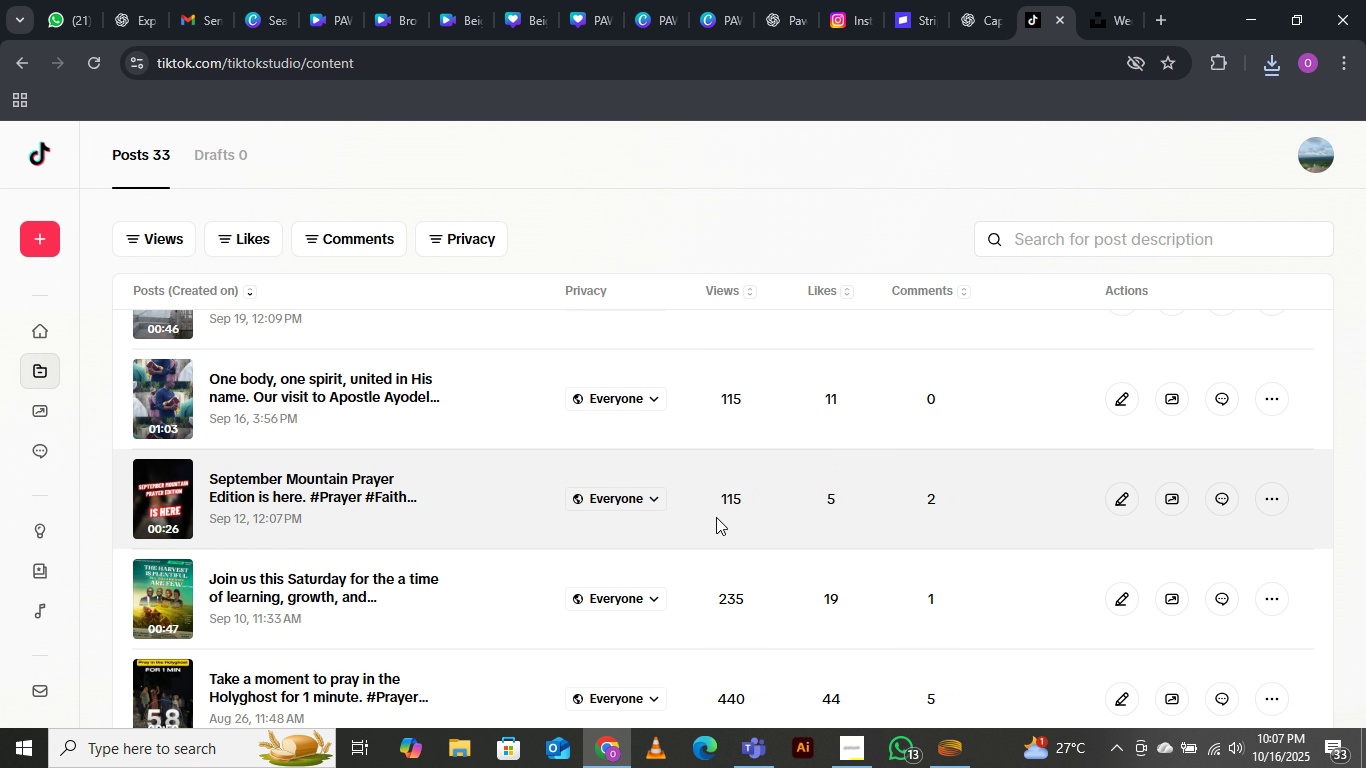 
scroll: coordinate [727, 503], scroll_direction: up, amount: 13.0
 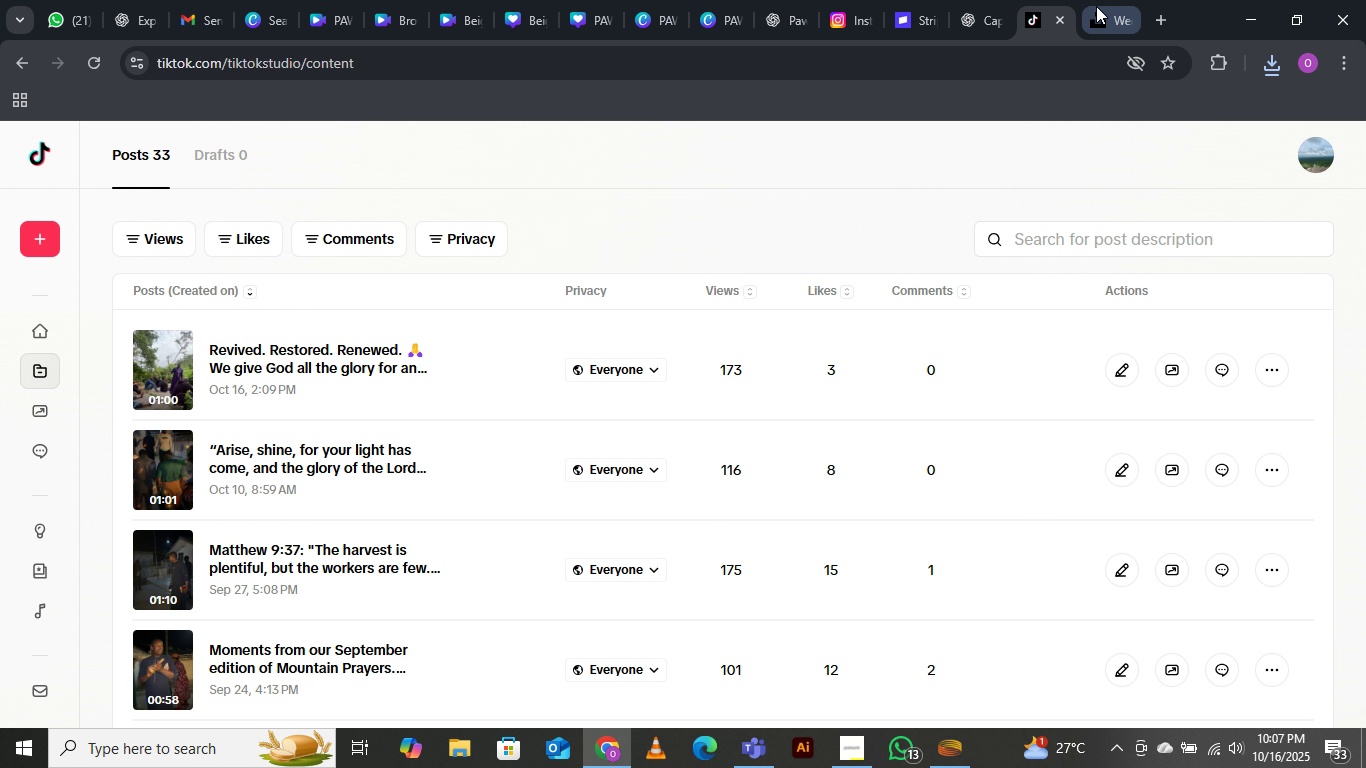 
left_click([1096, 6])
 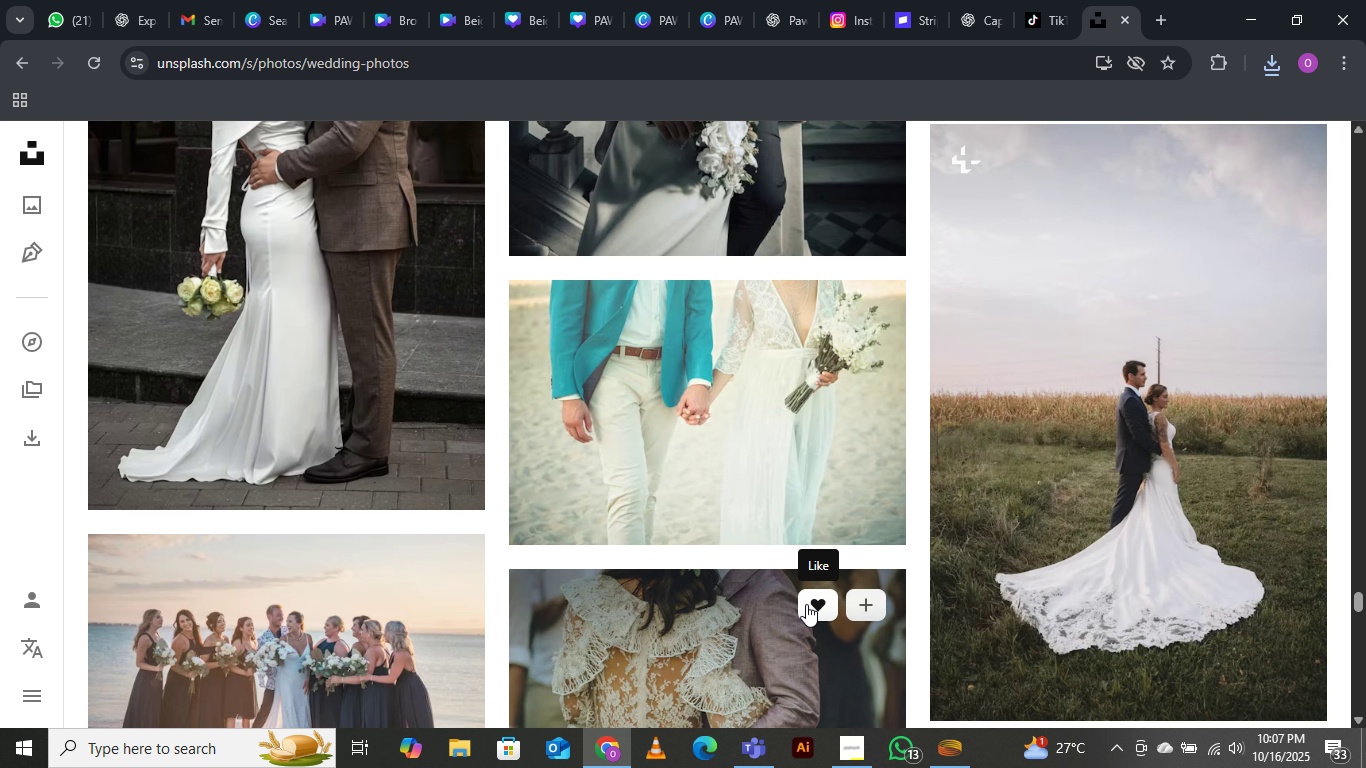 
scroll: coordinate [1293, 380], scroll_direction: down, amount: 18.0
 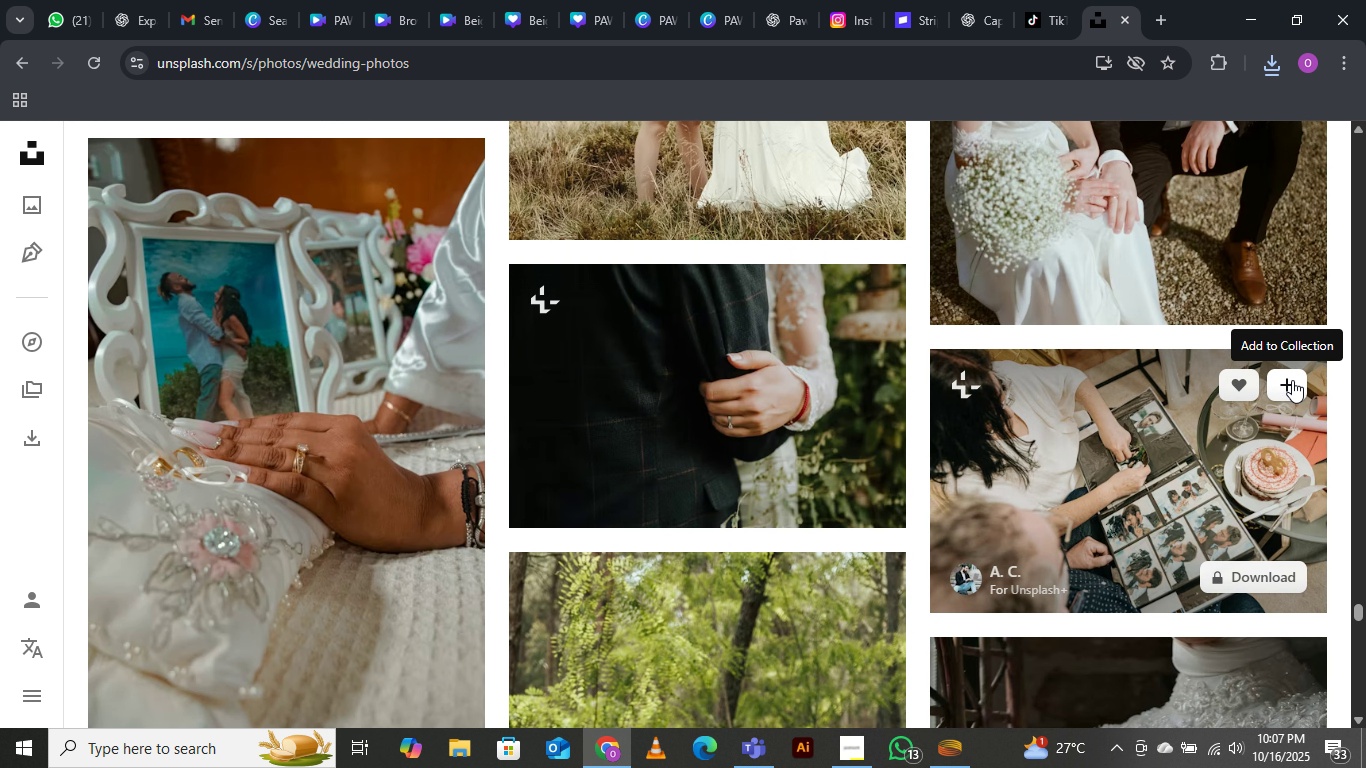 
scroll: coordinate [1292, 380], scroll_direction: up, amount: 2.0
 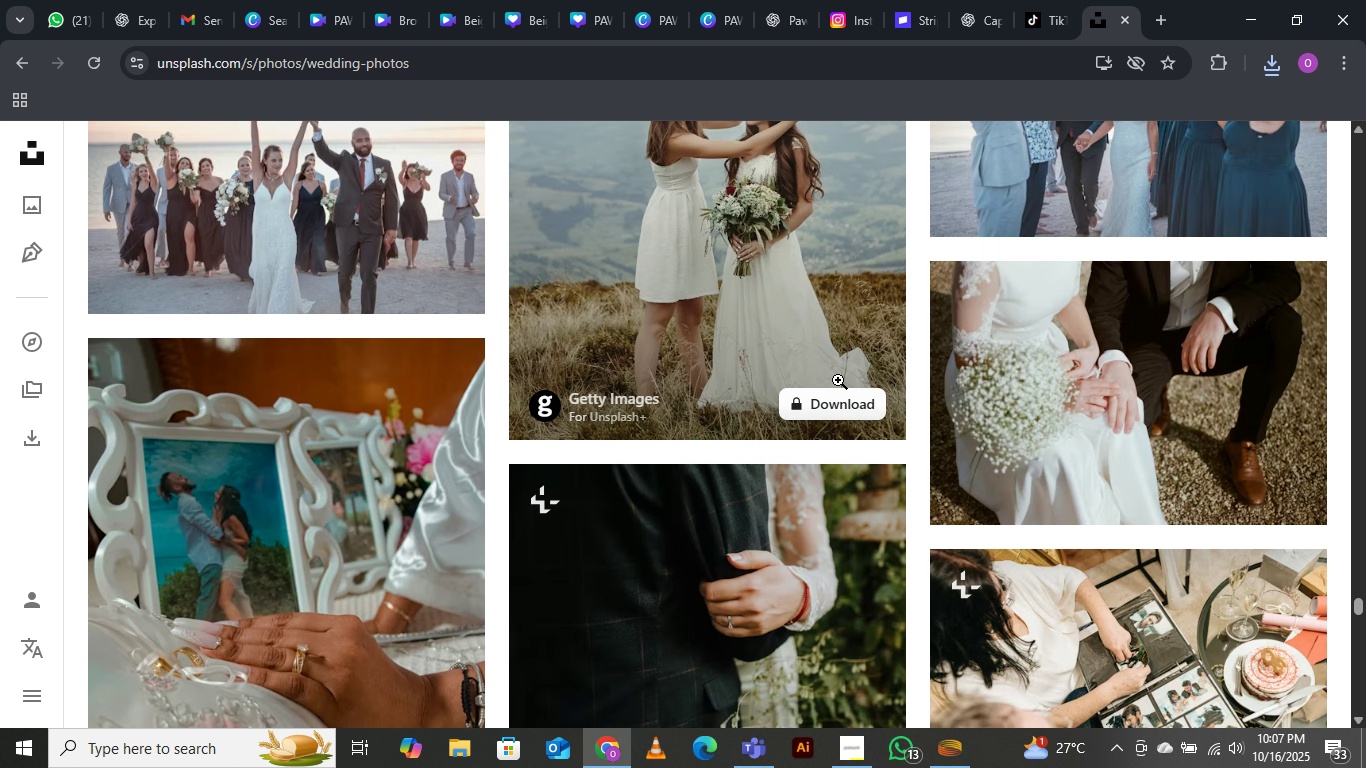 
scroll: coordinate [434, 514], scroll_direction: down, amount: 5.0
 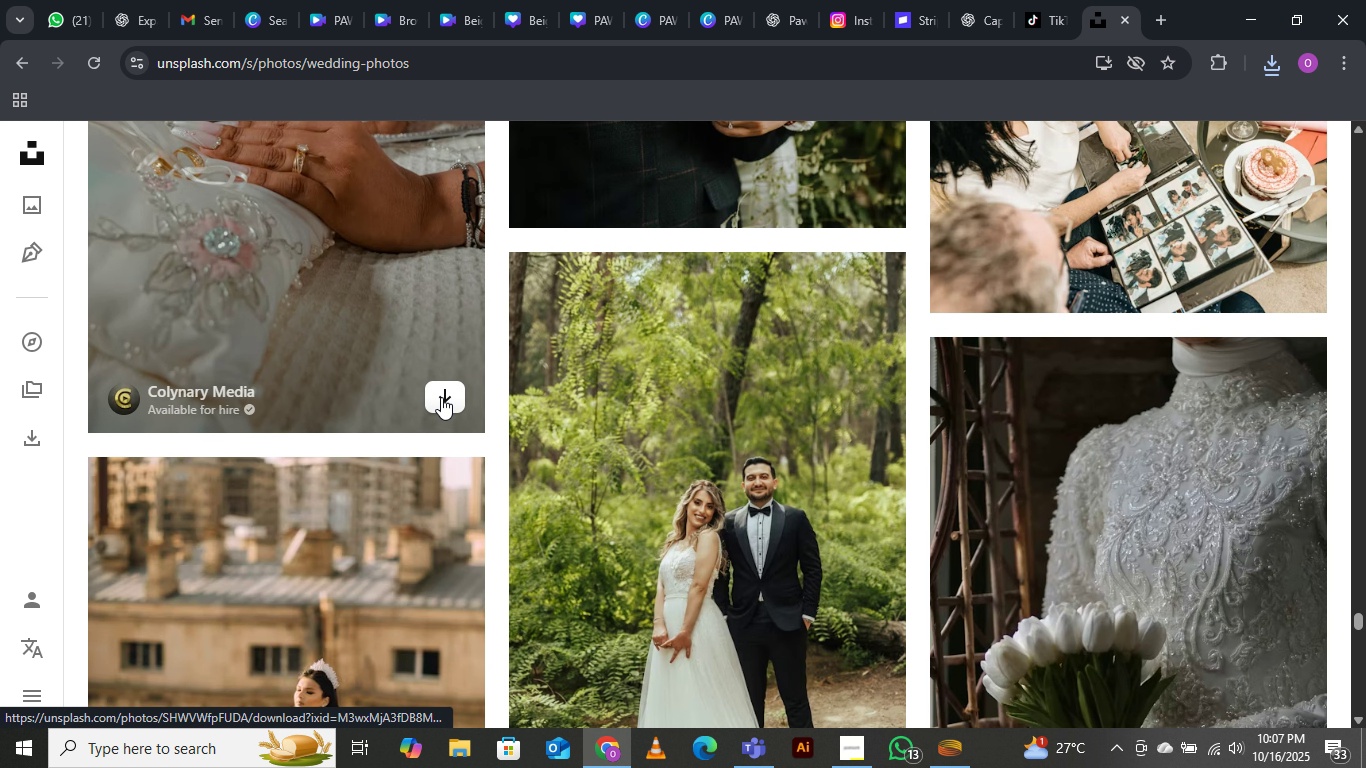 
left_click([441, 397])
 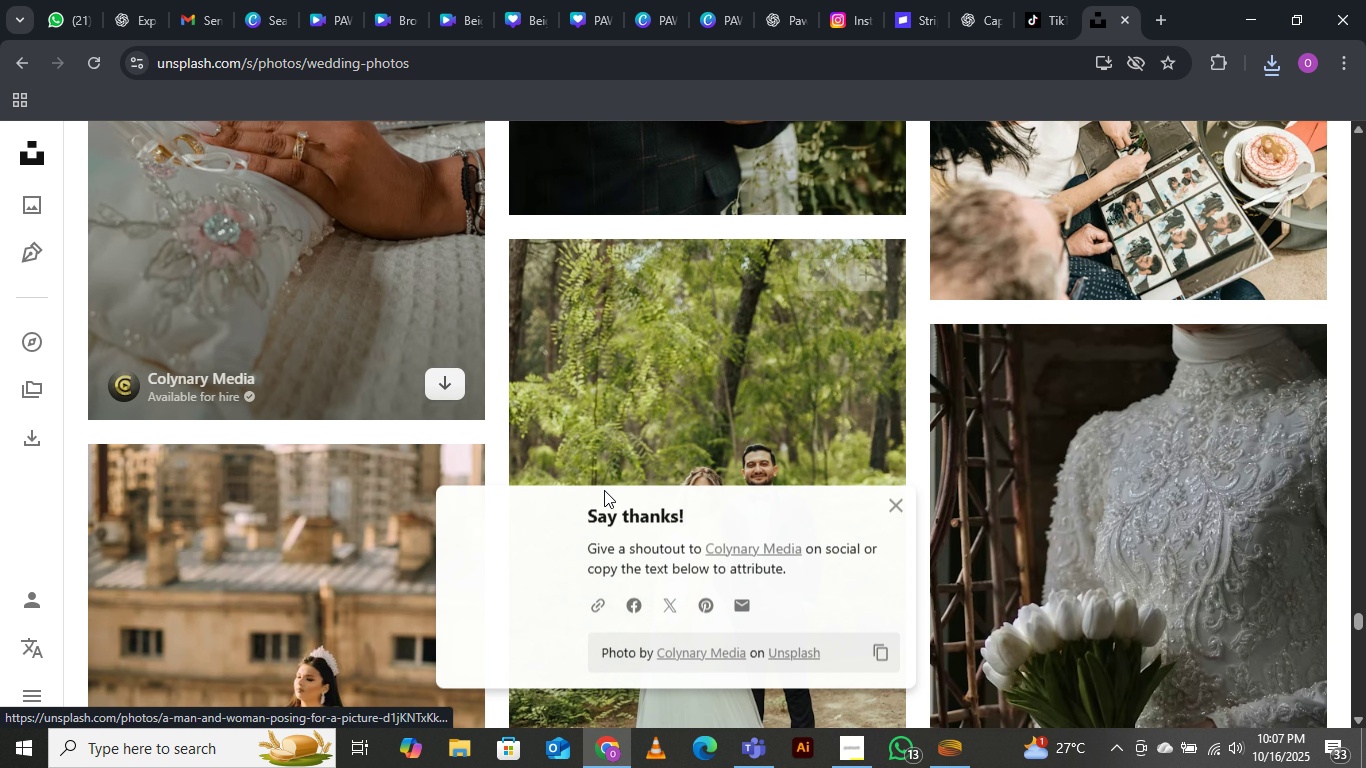 
scroll: coordinate [604, 490], scroll_direction: down, amount: 3.0
 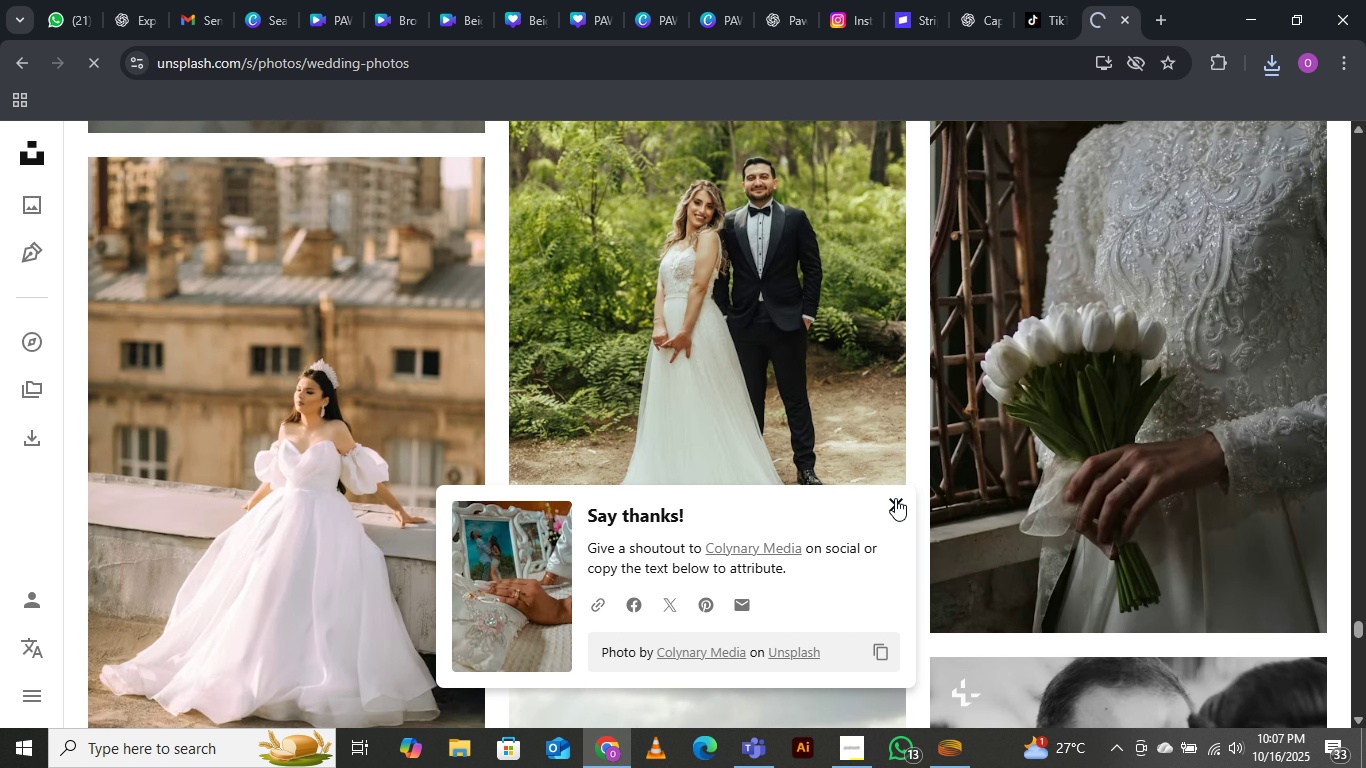 
left_click([897, 498])
 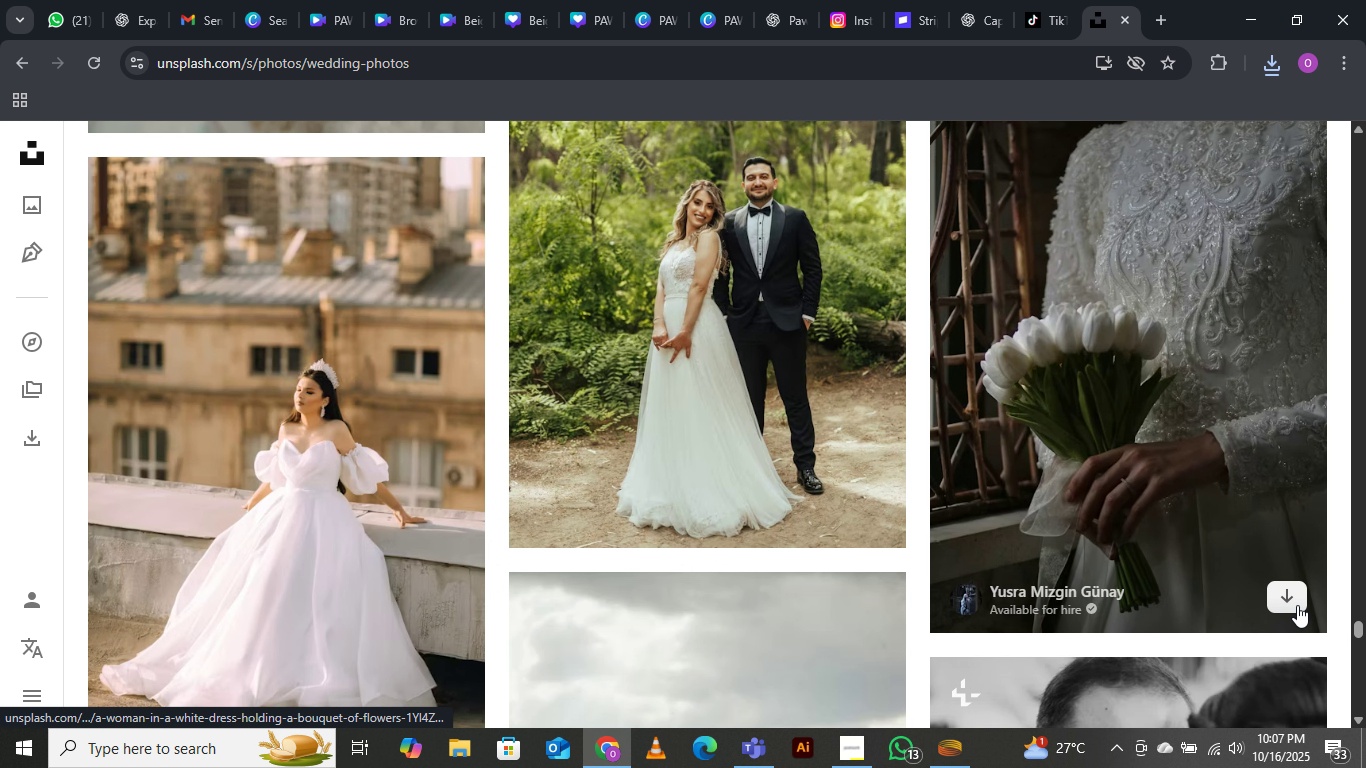 
left_click([1281, 595])
 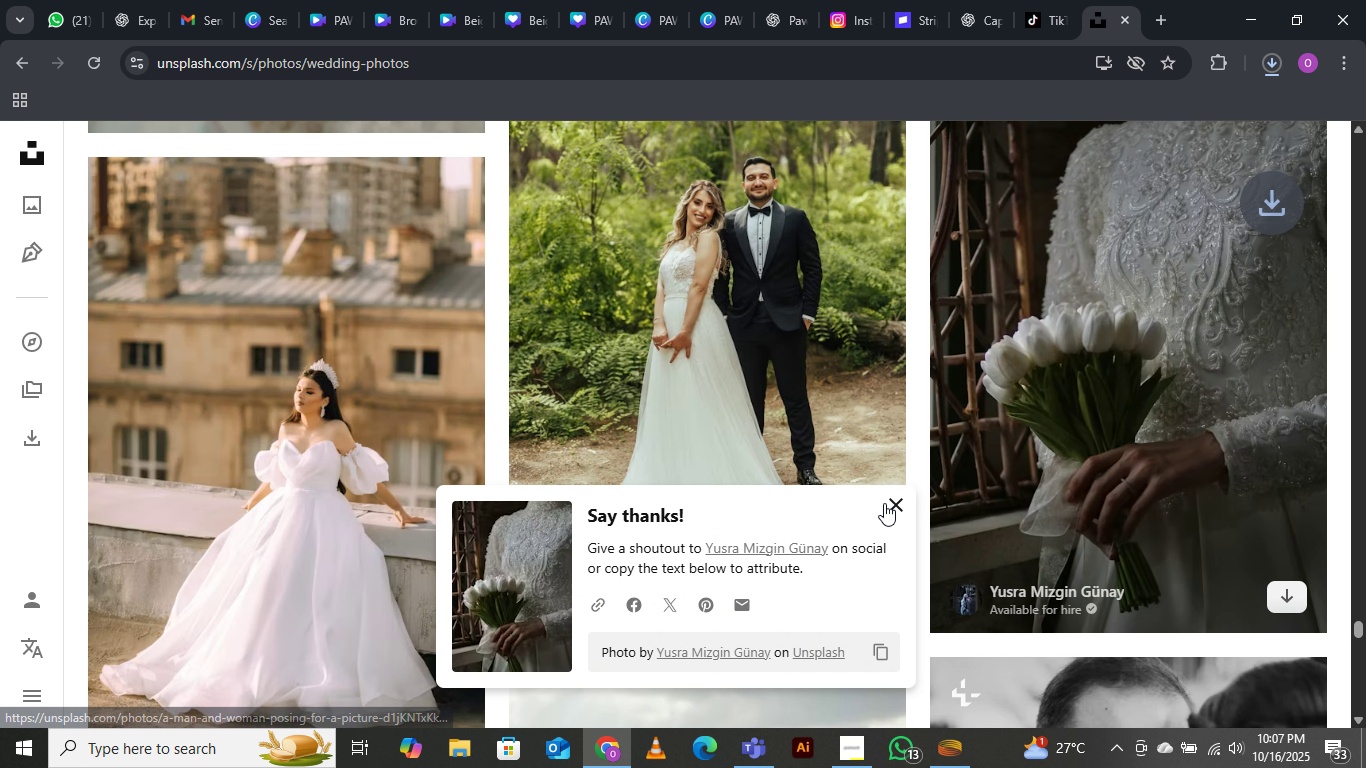 
left_click([884, 503])
 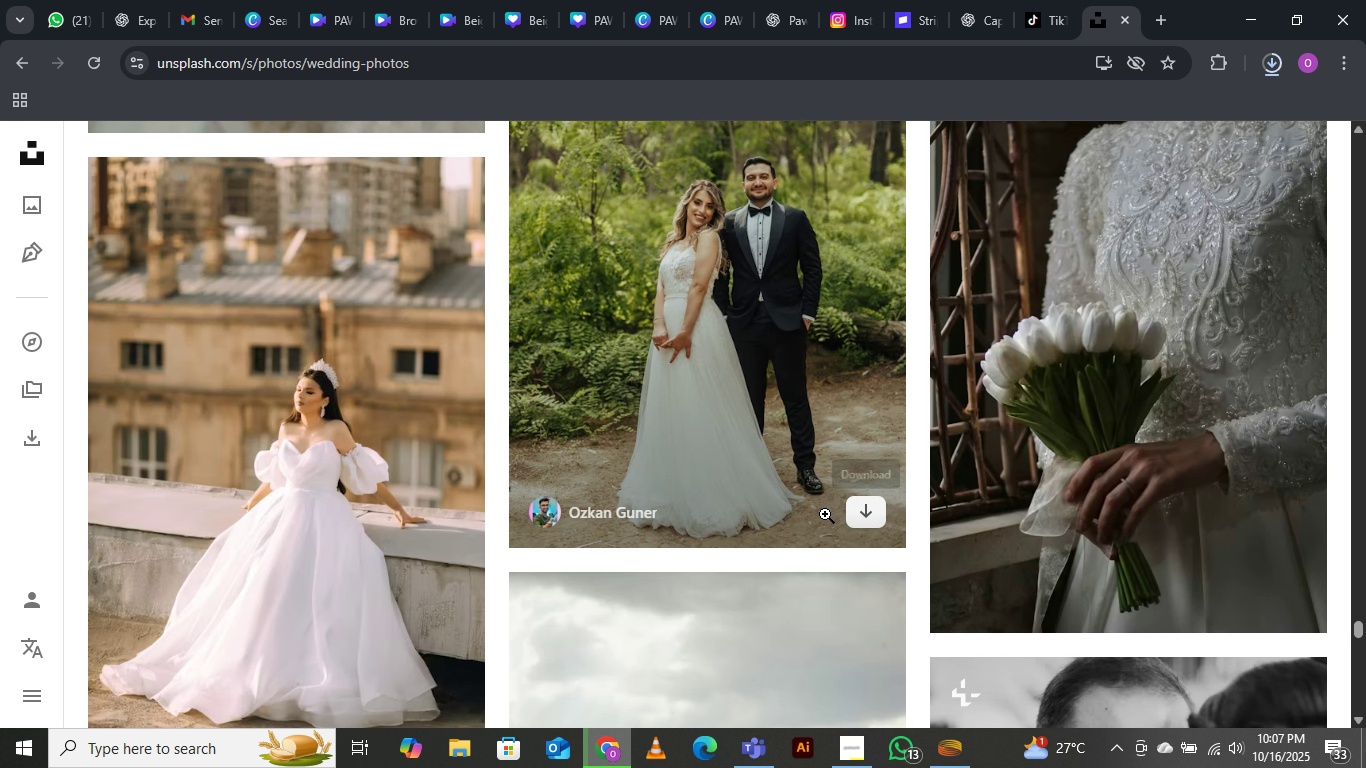 
scroll: coordinate [810, 518], scroll_direction: down, amount: 24.0
 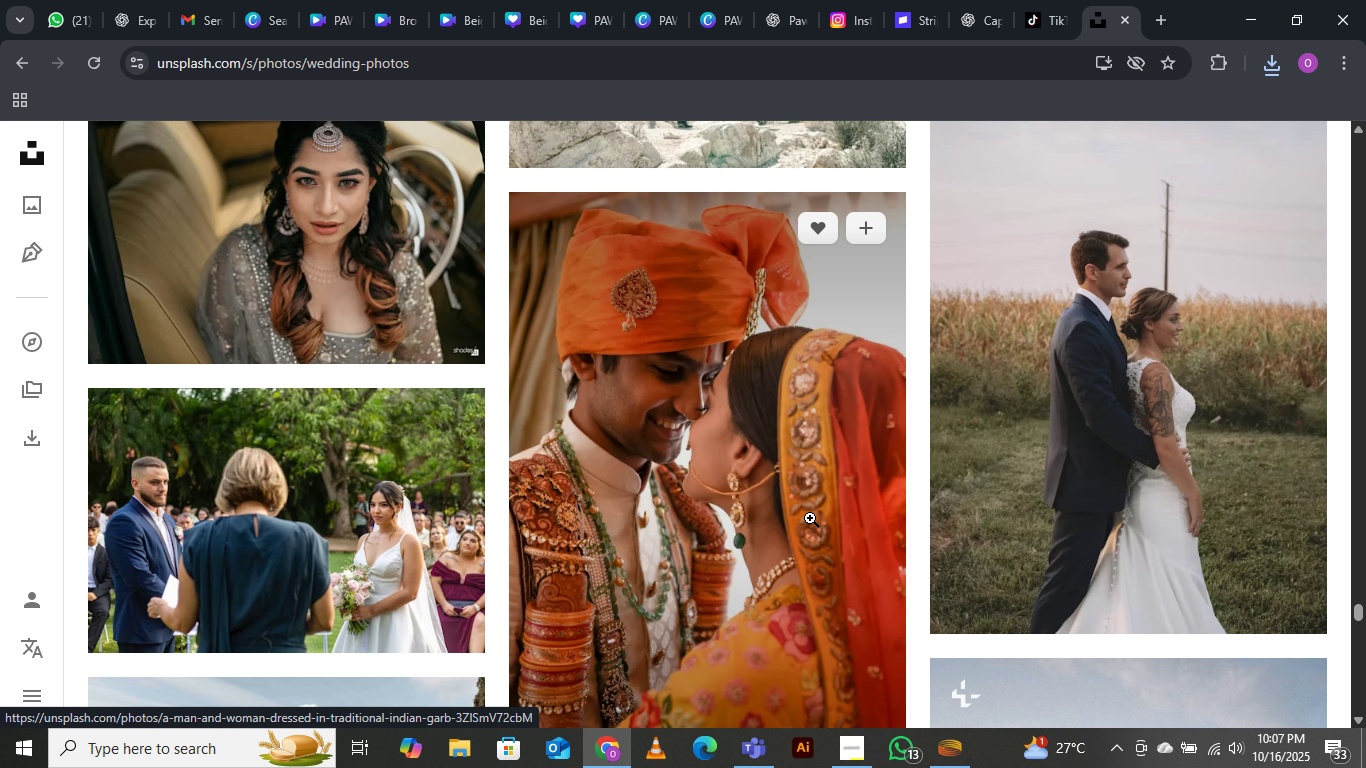 
scroll: coordinate [810, 518], scroll_direction: down, amount: 12.0
 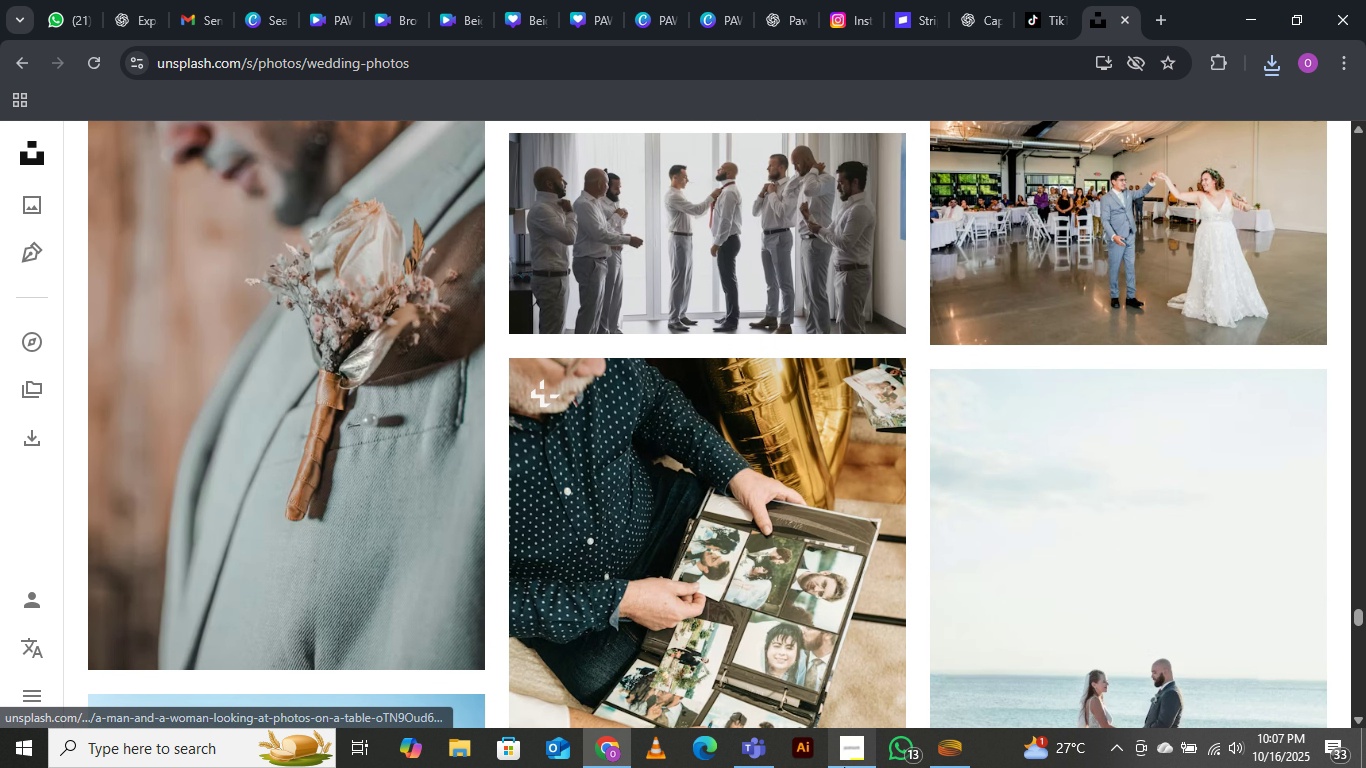 
left_click([843, 767])